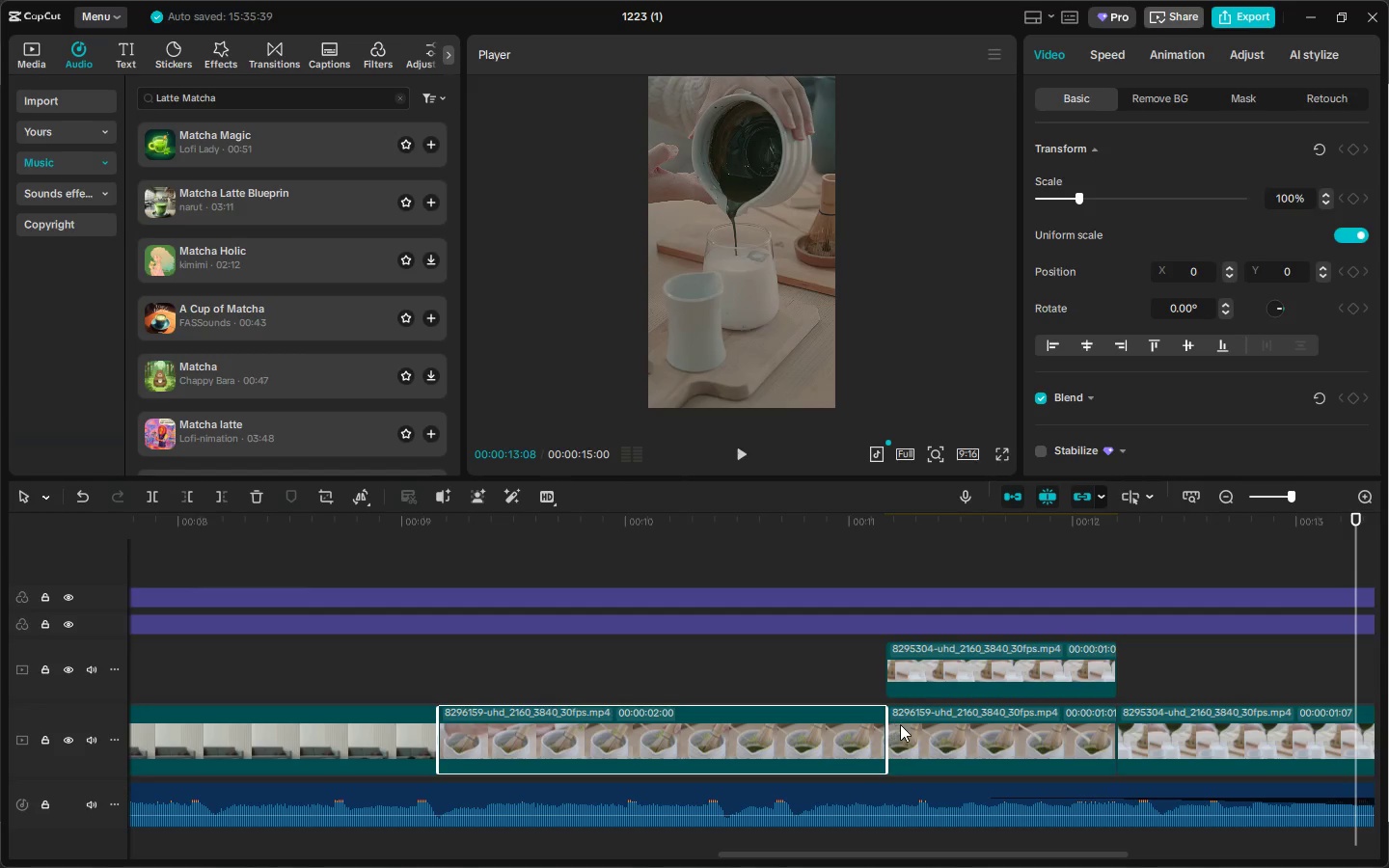 
left_click_drag(start_coordinate=[905, 724], to_coordinate=[896, 726])
 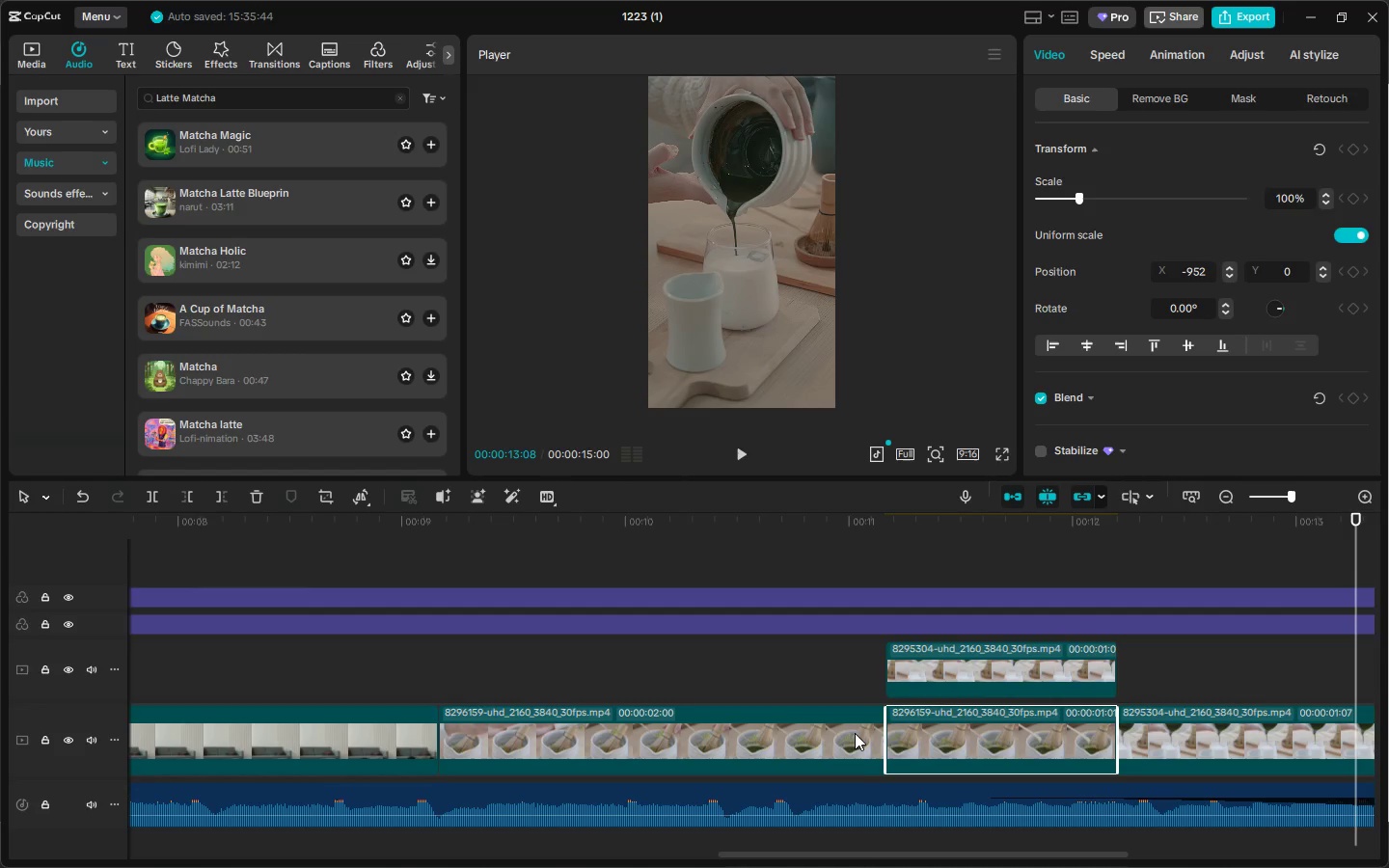 
left_click([855, 733])
 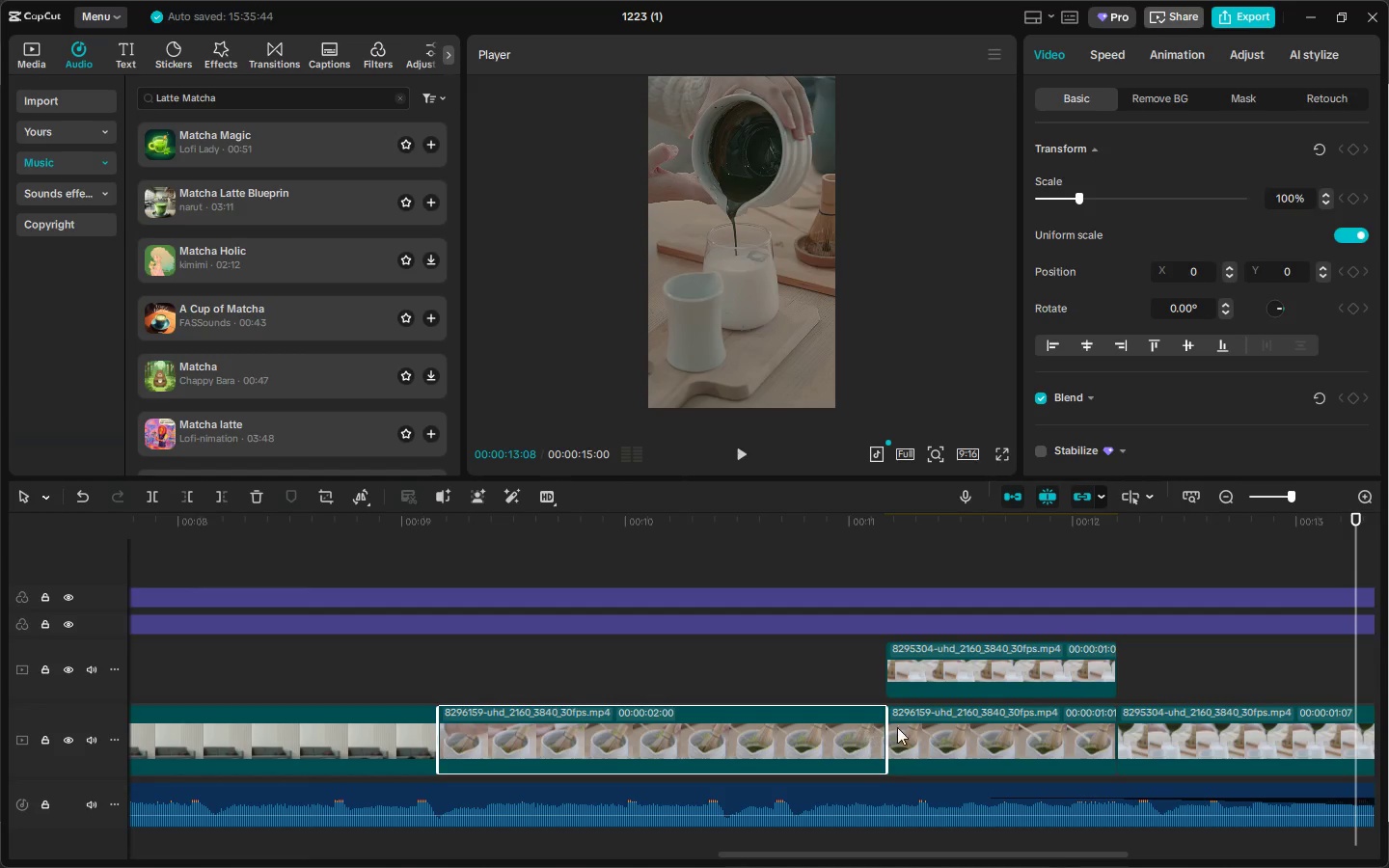 
hold_key(key=ControlLeft, duration=0.41)
 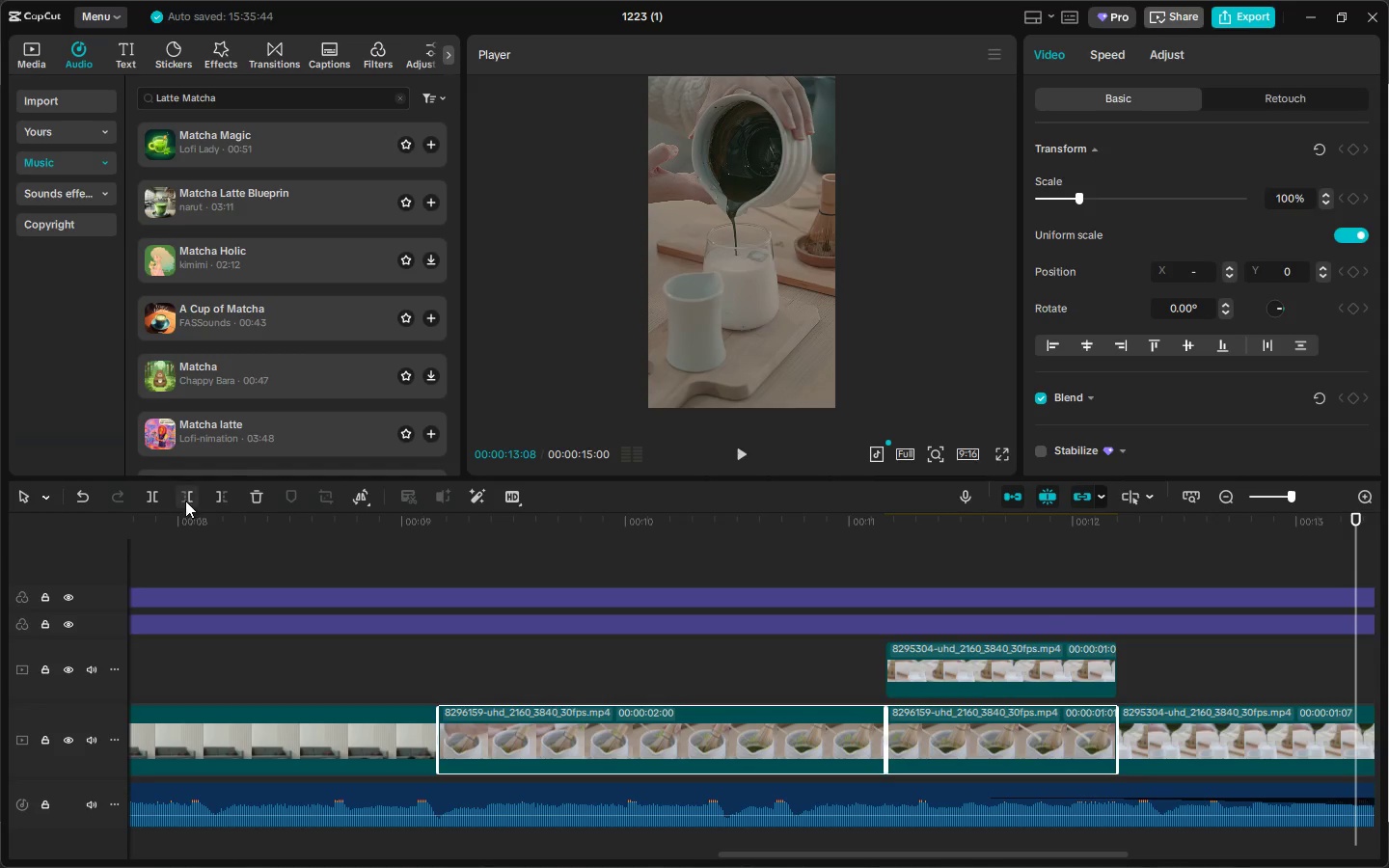 
wait(7.14)
 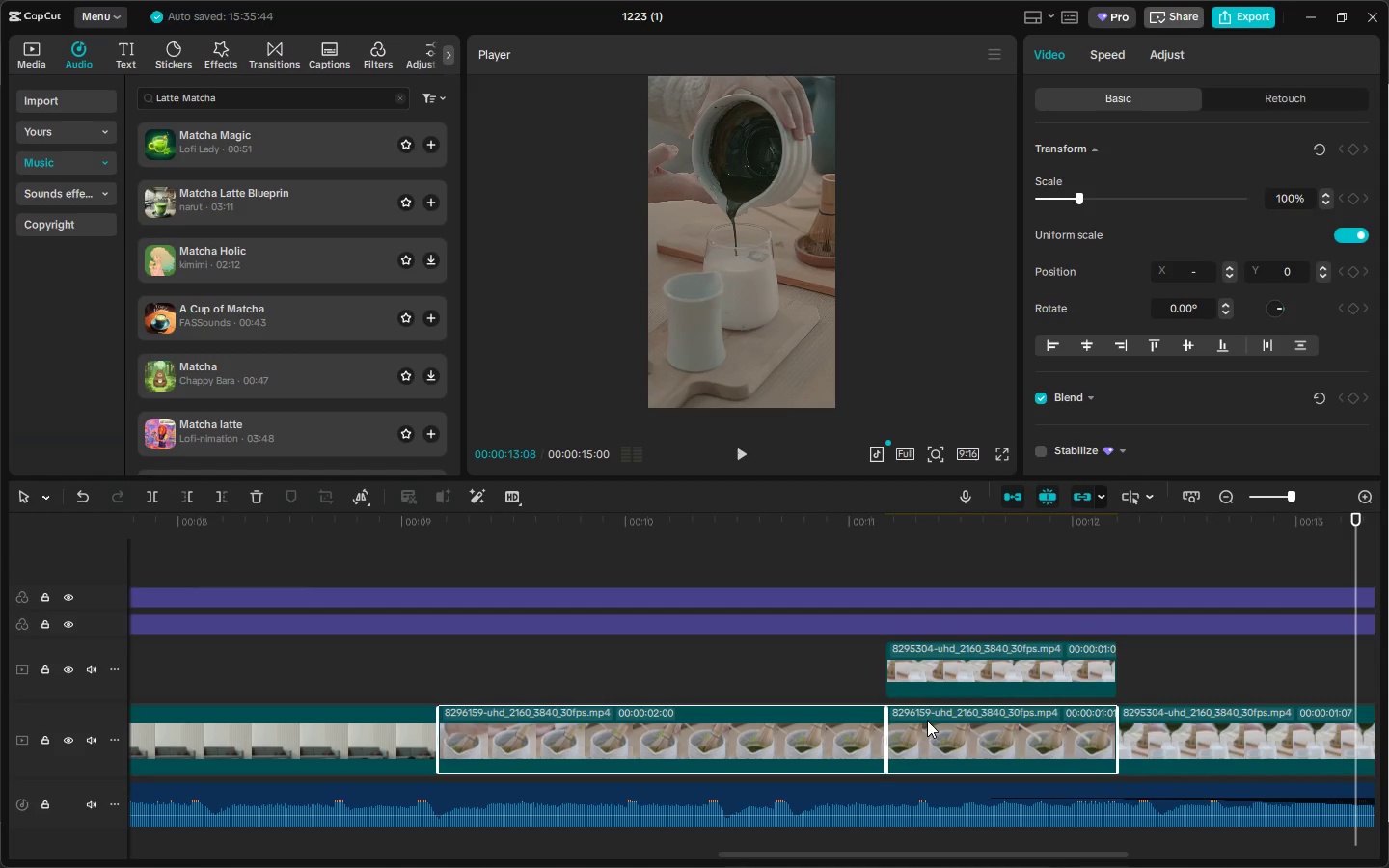 
left_click([149, 500])
 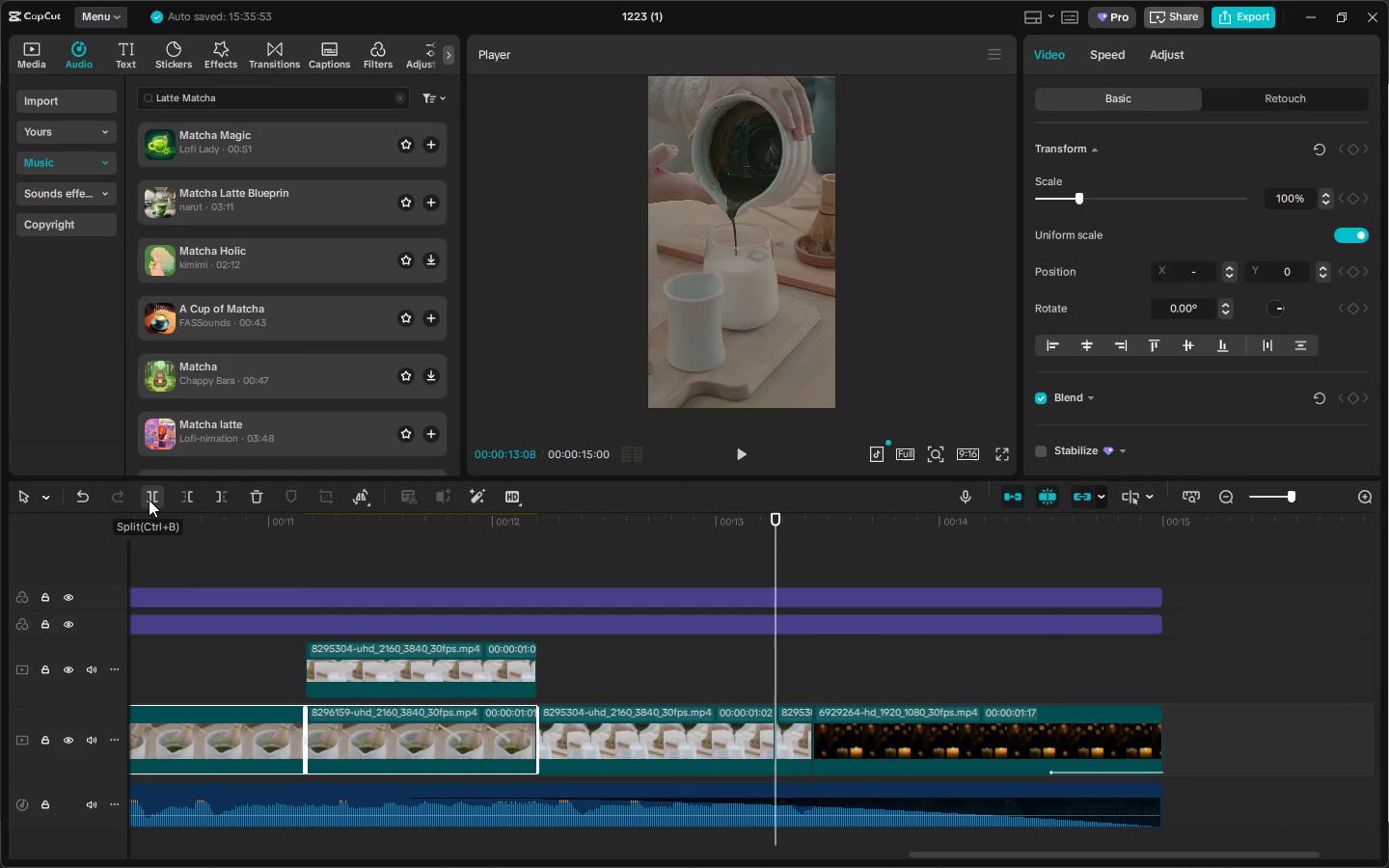 
key(Control+Z)
 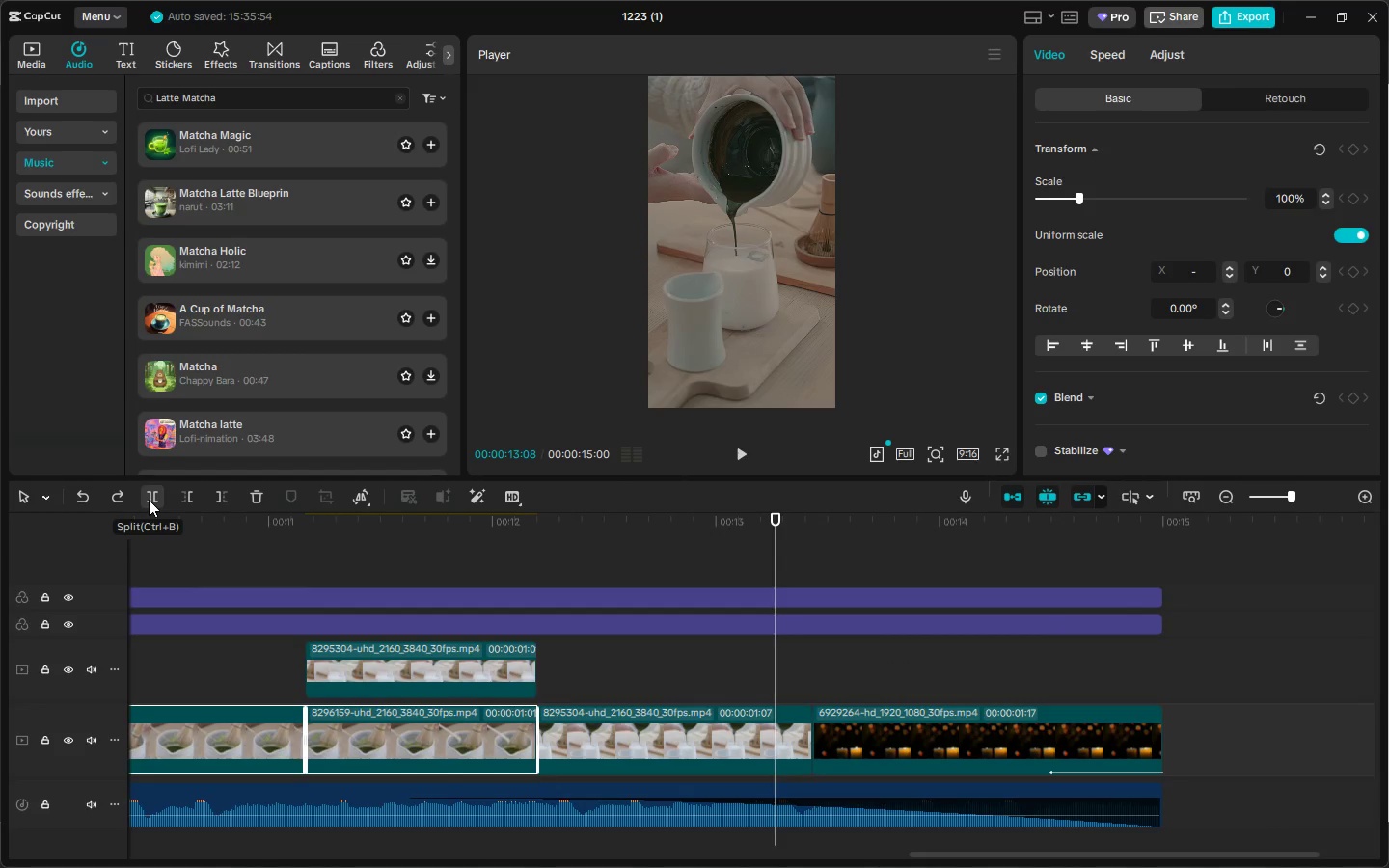 
key(Control+Z)
 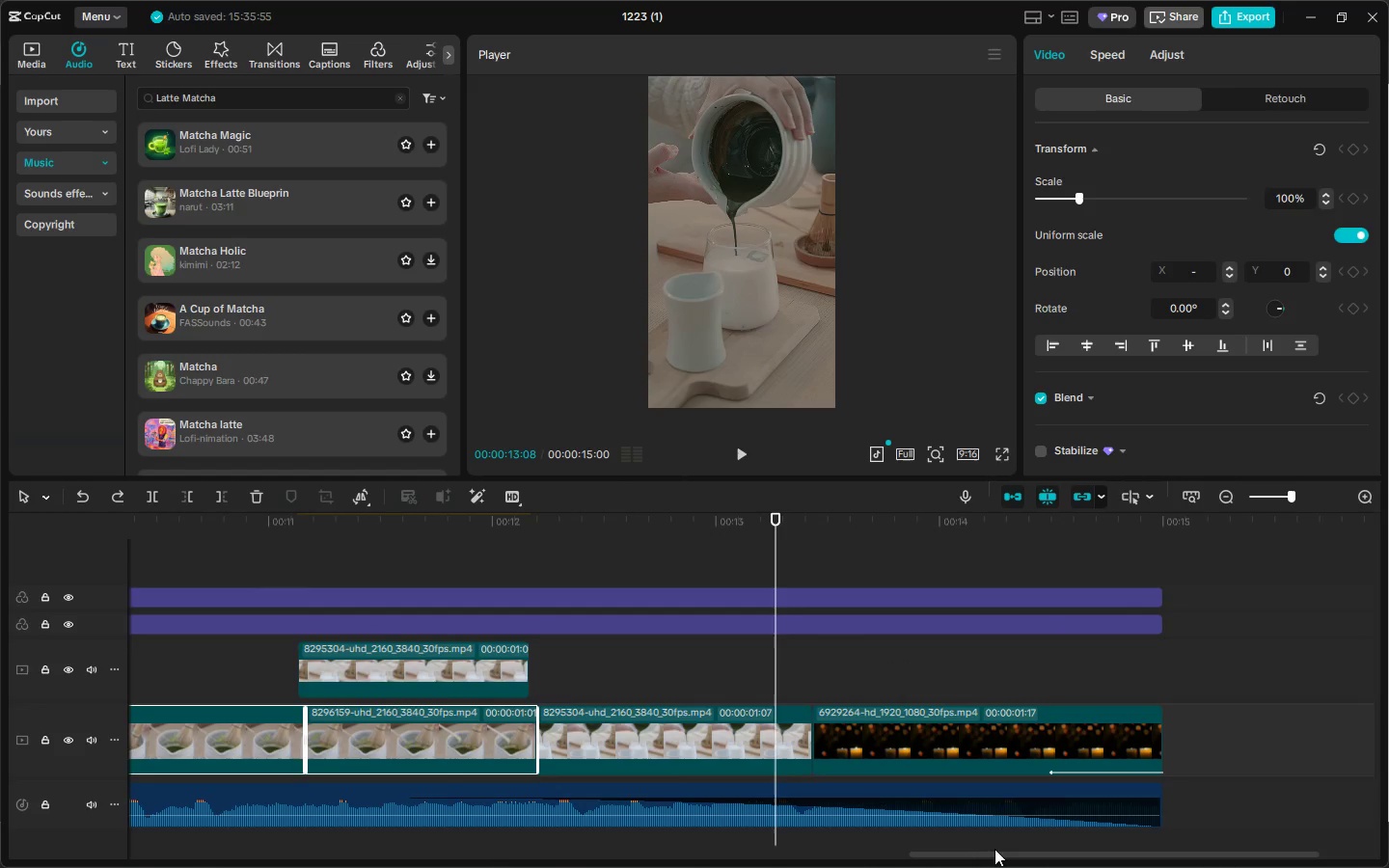 
left_click_drag(start_coordinate=[996, 854], to_coordinate=[795, 844])
 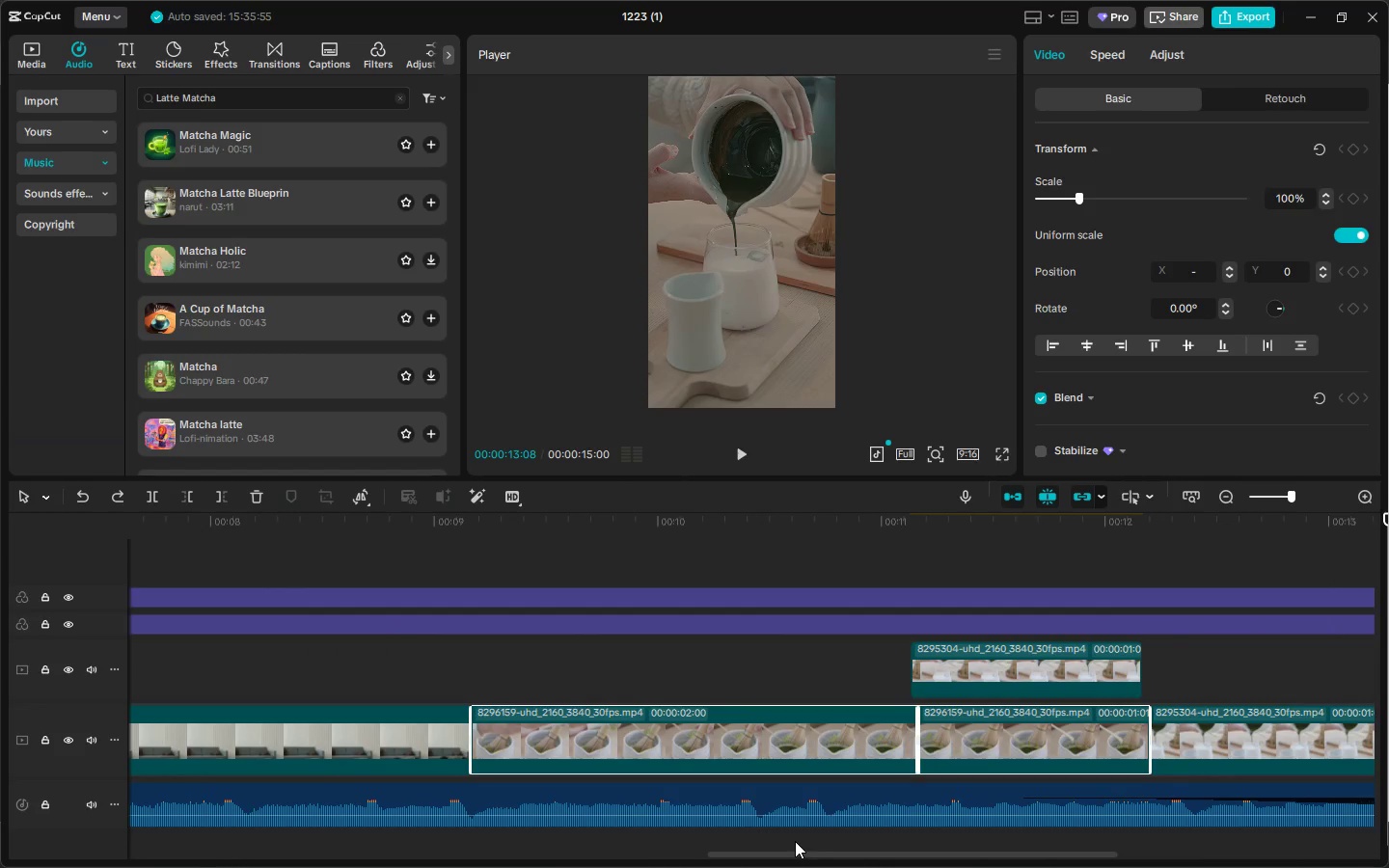 
key(Control+Z)
 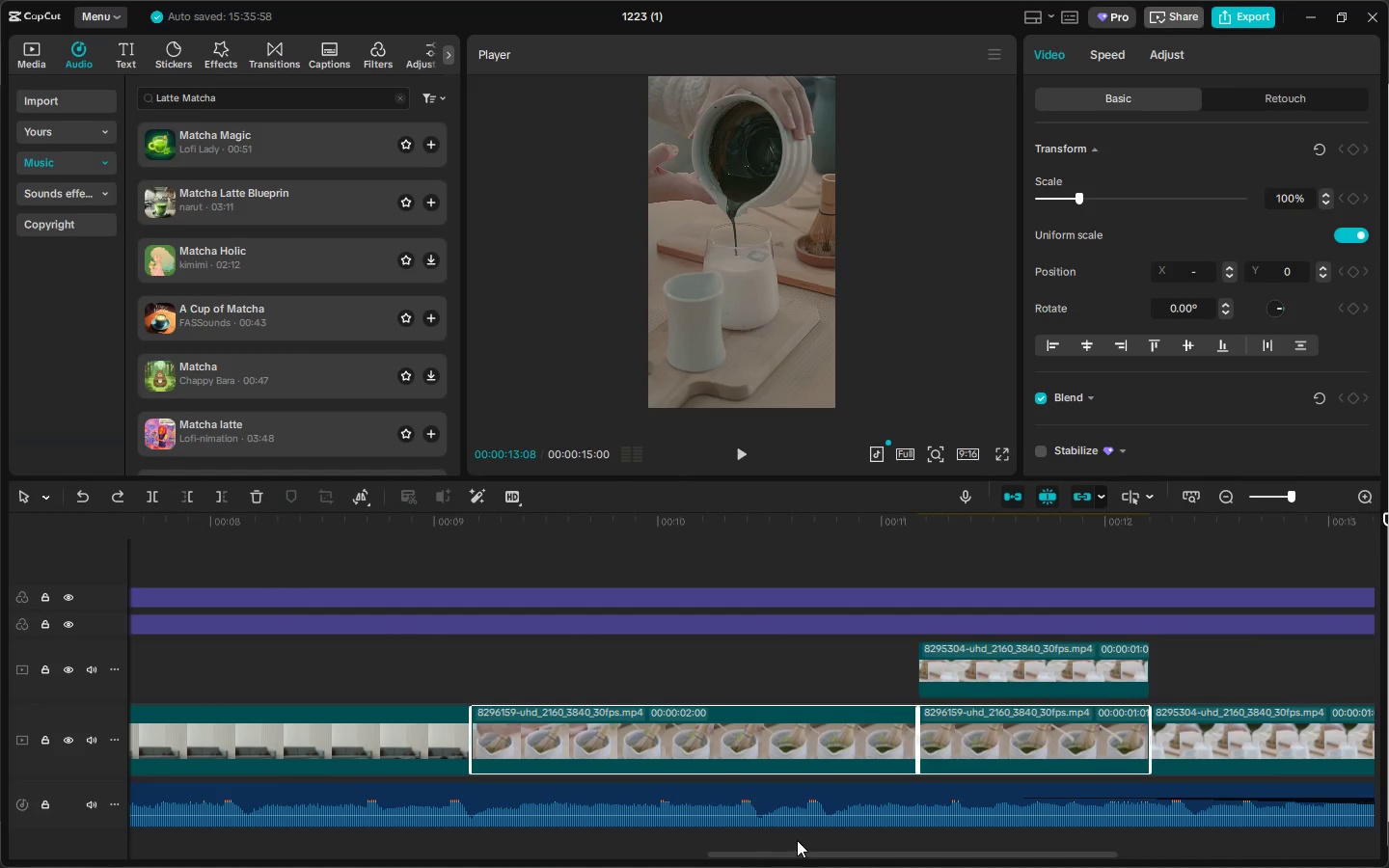 
key(Control+Z)
 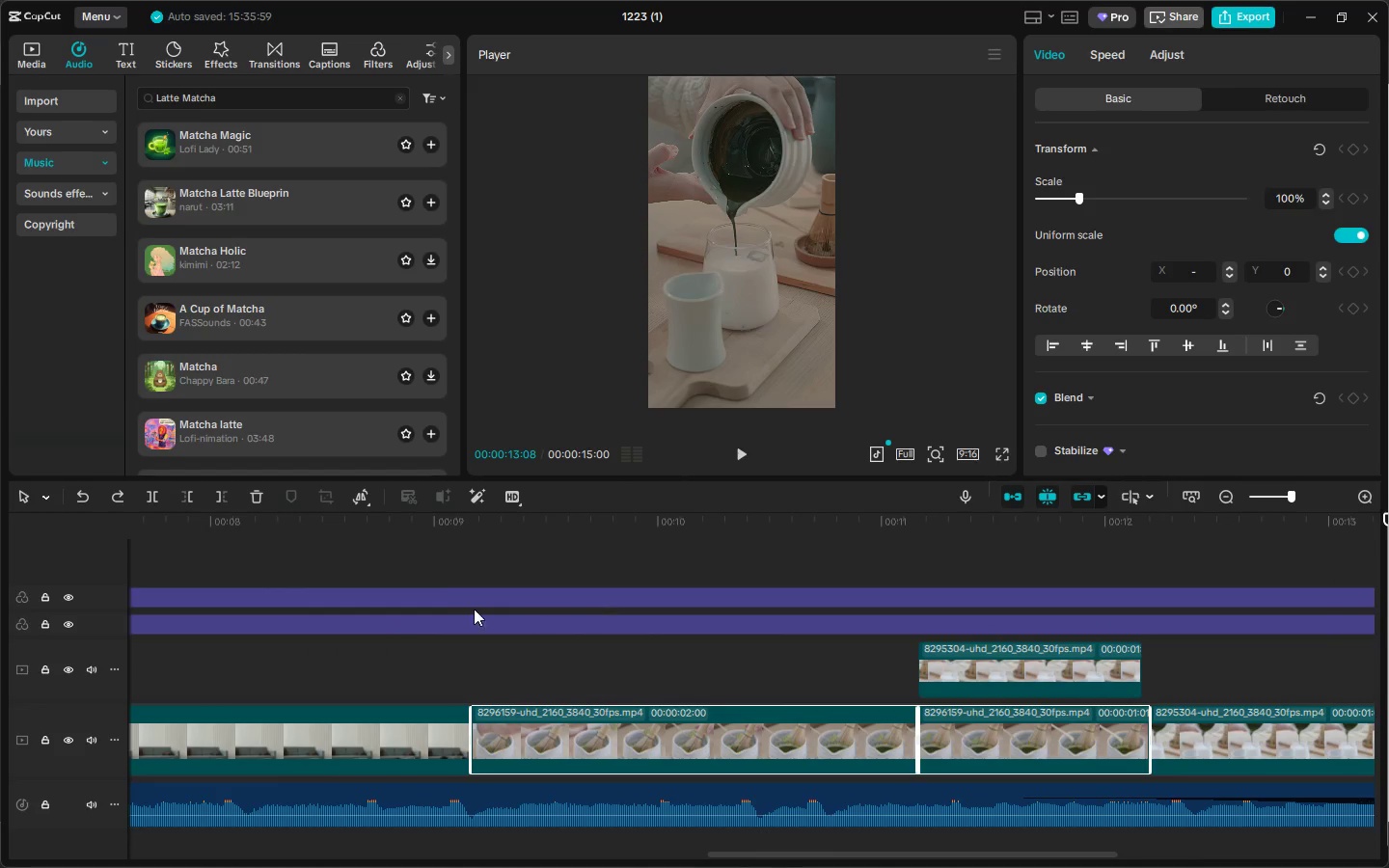 
left_click([450, 533])
 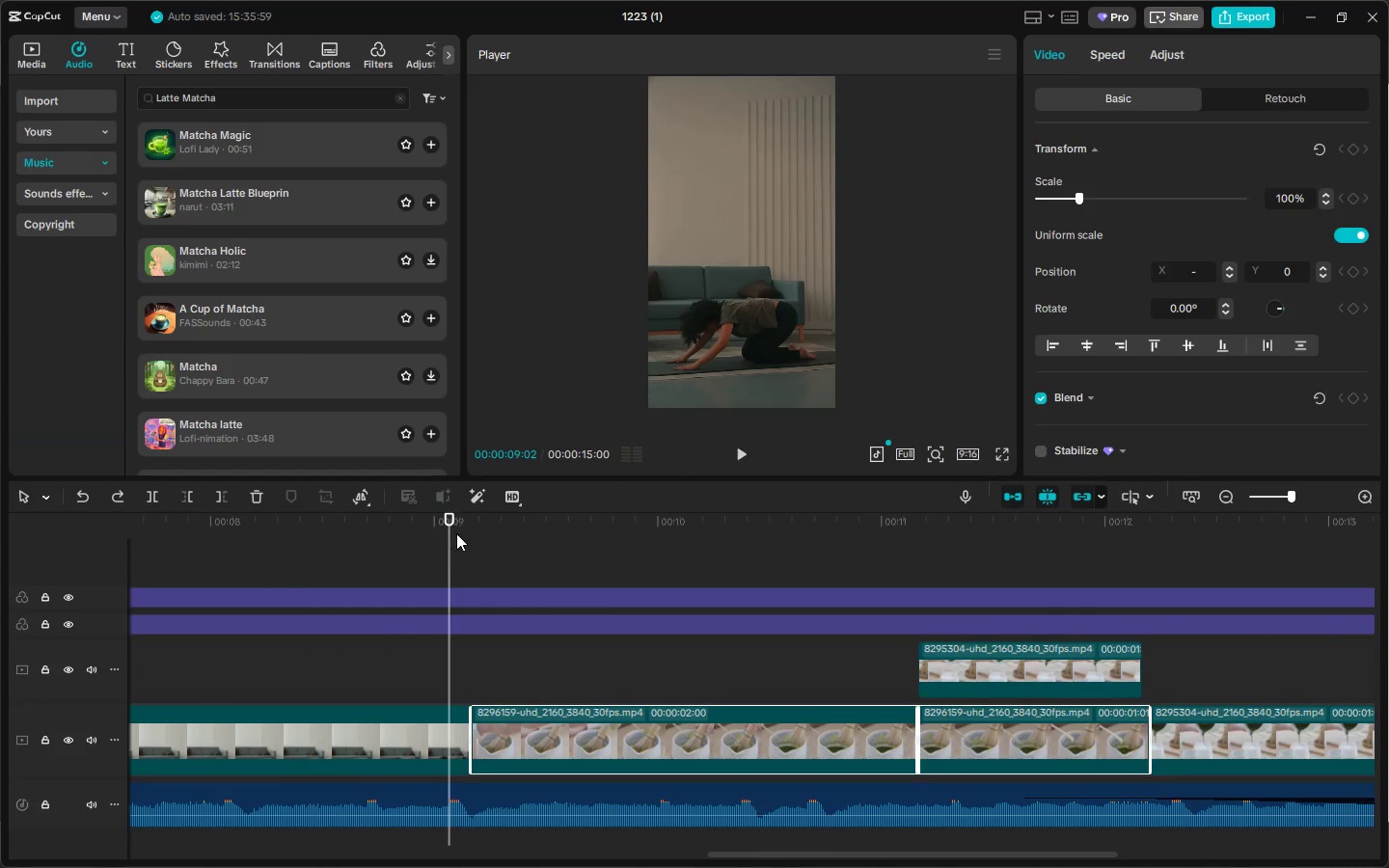 
key(Space)
 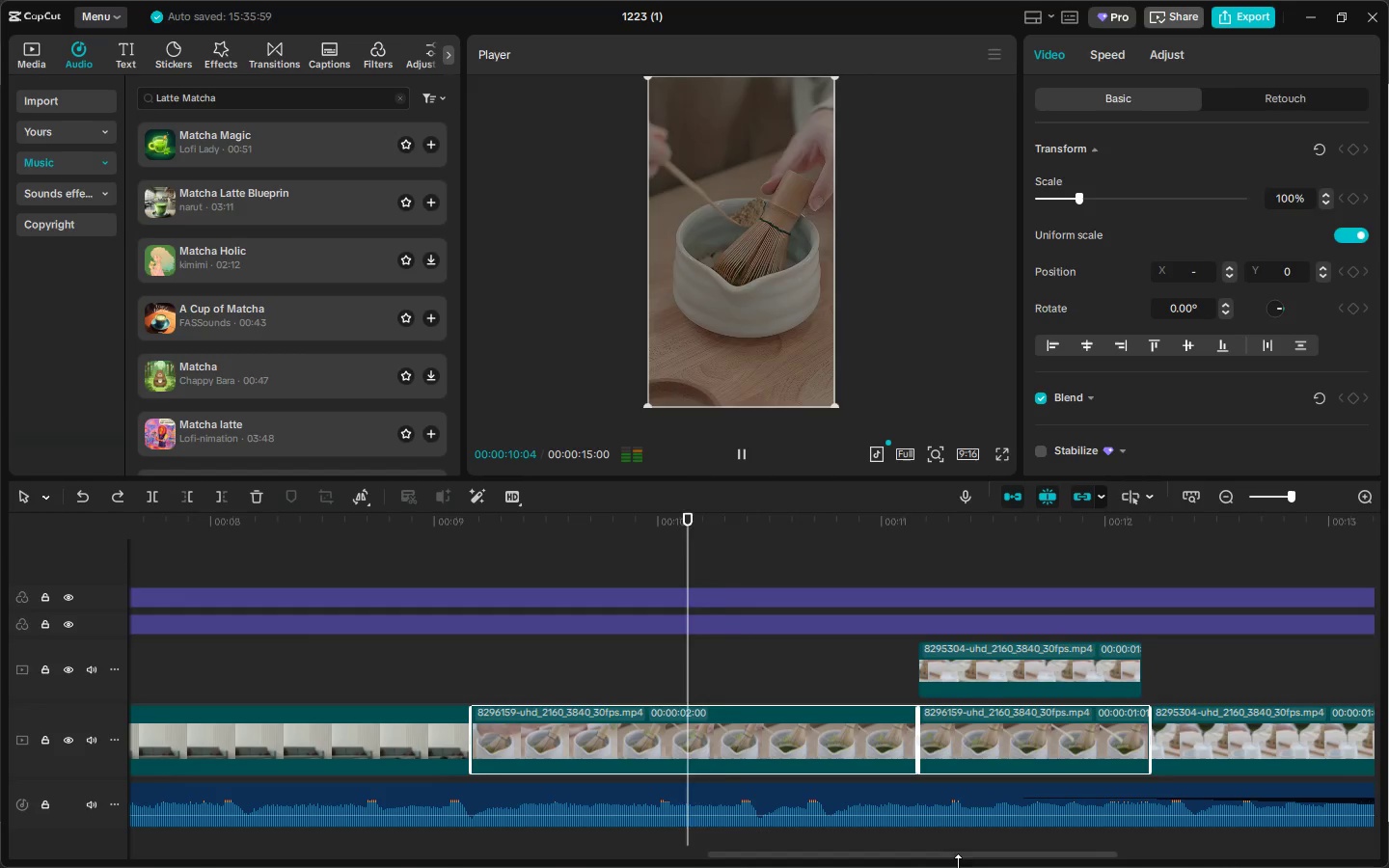 
left_click_drag(start_coordinate=[958, 858], to_coordinate=[953, 830])
 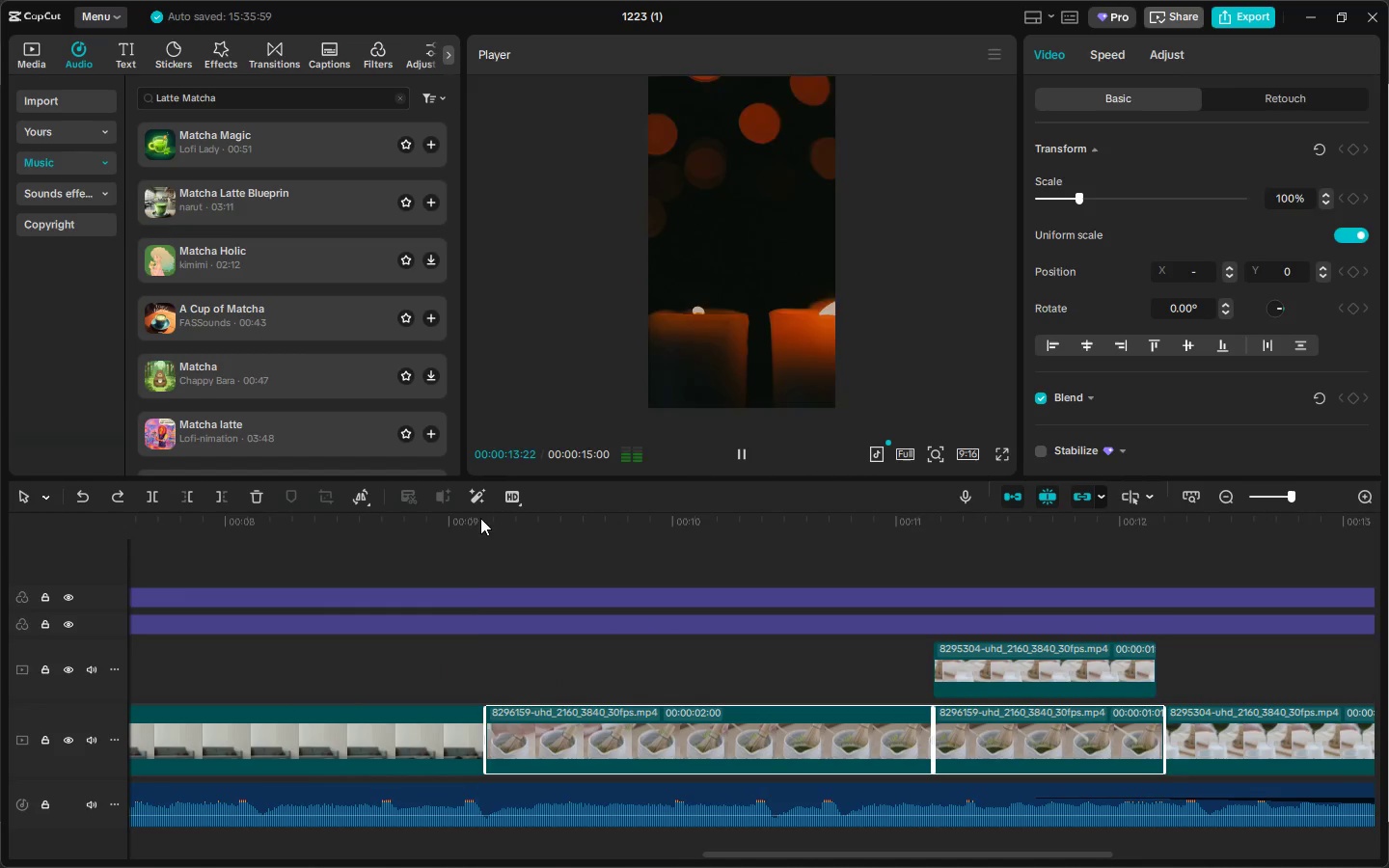 
key(Space)
 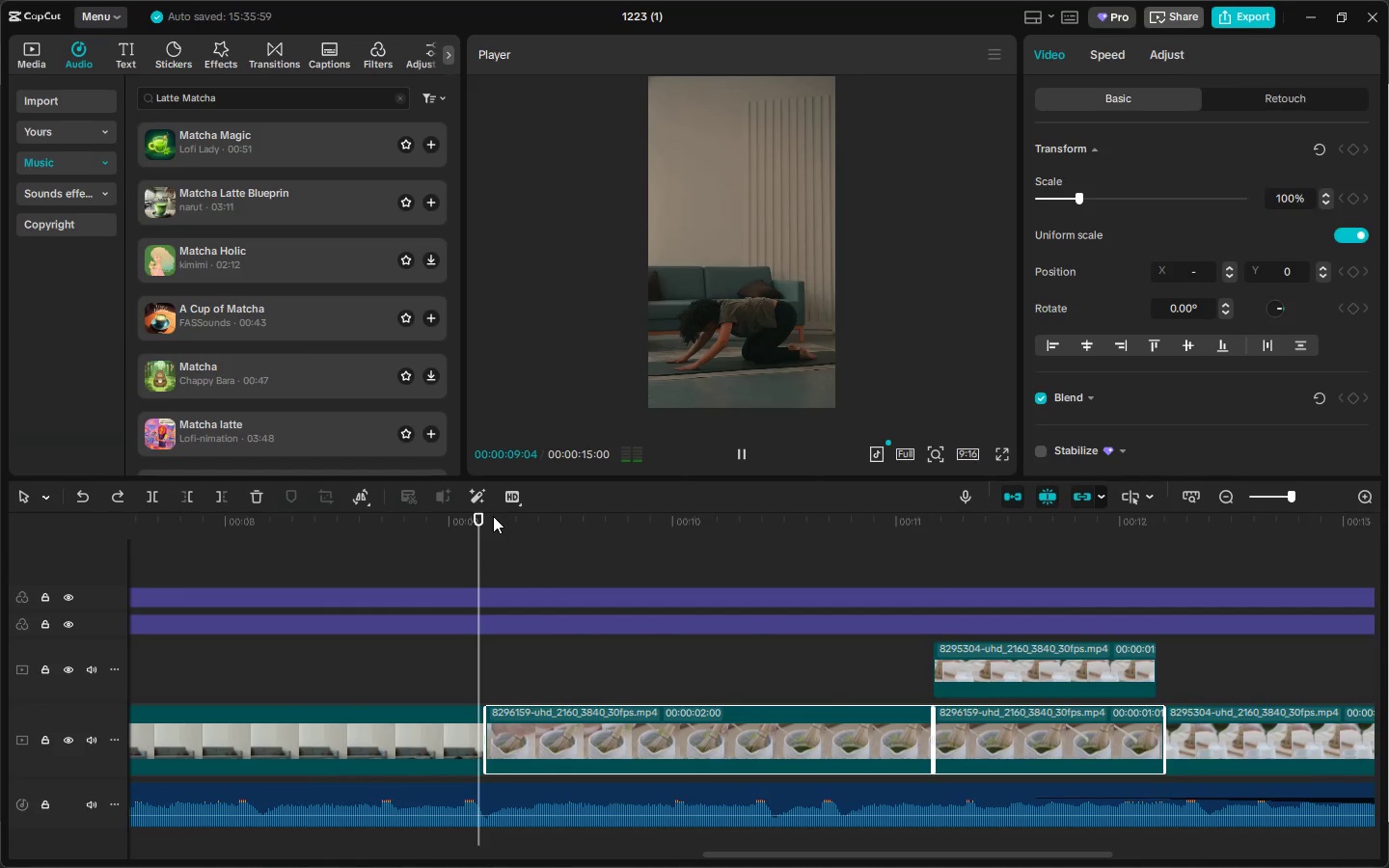 
key(Space)
 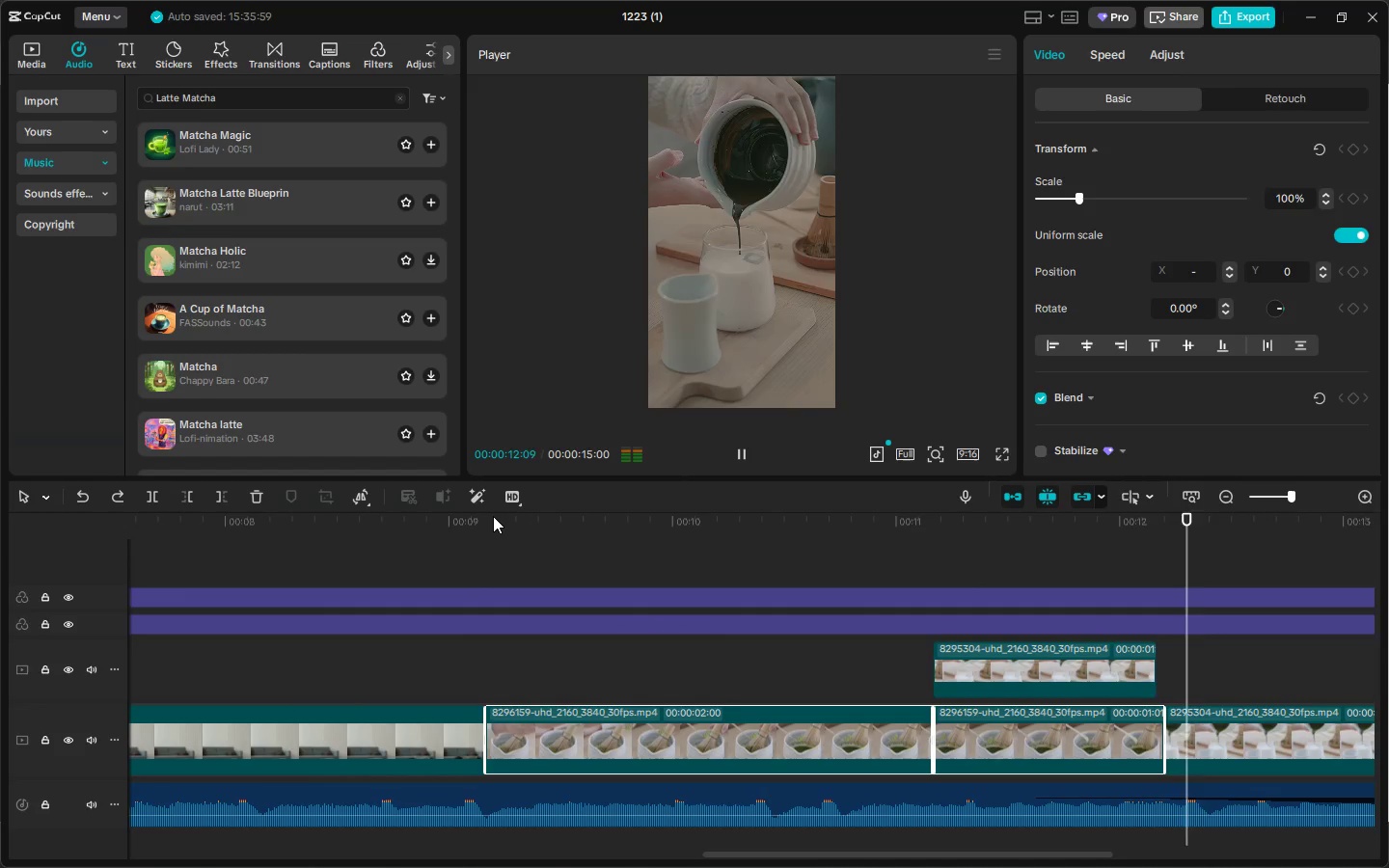 
key(Space)
 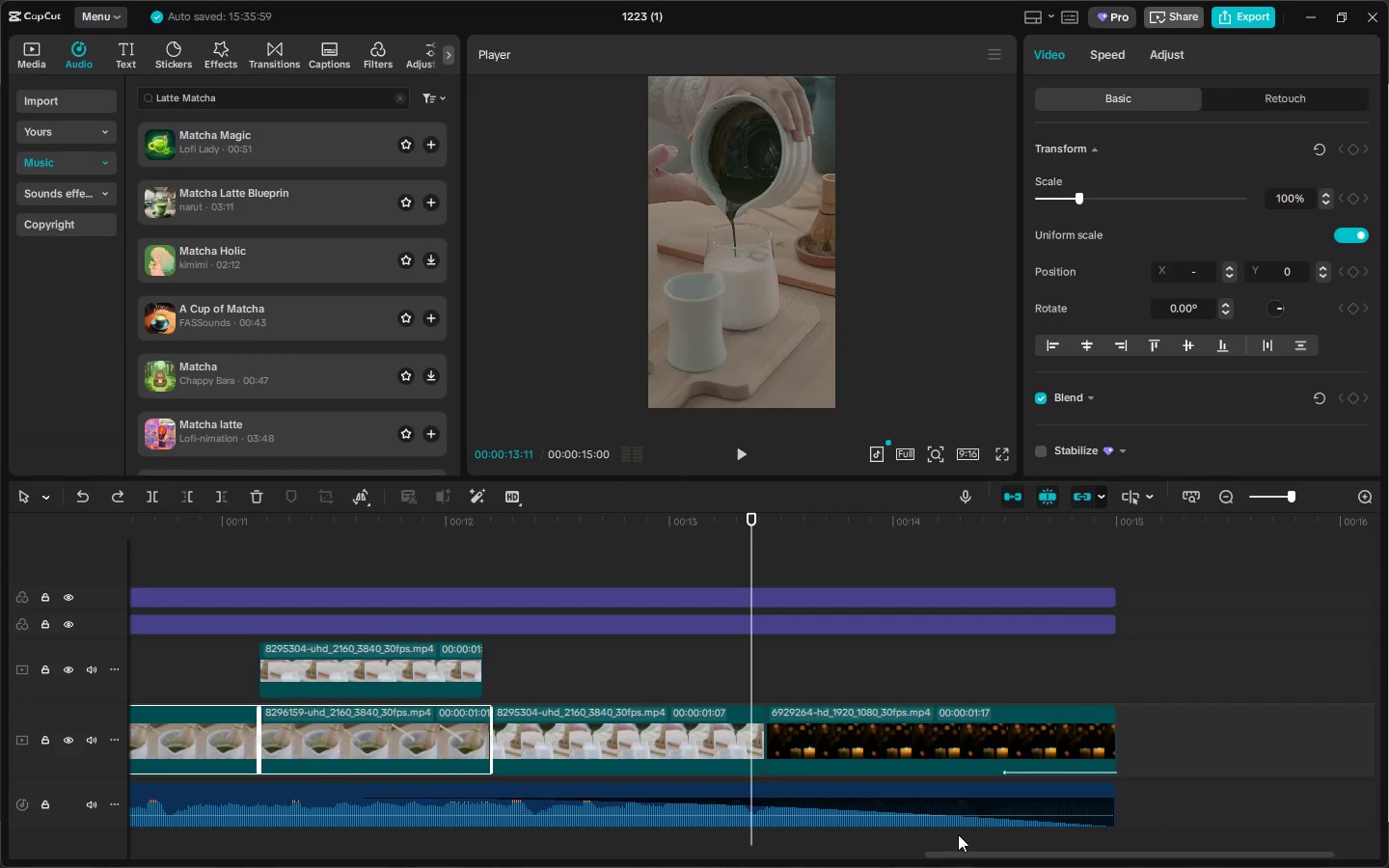 
left_click_drag(start_coordinate=[974, 856], to_coordinate=[854, 848])
 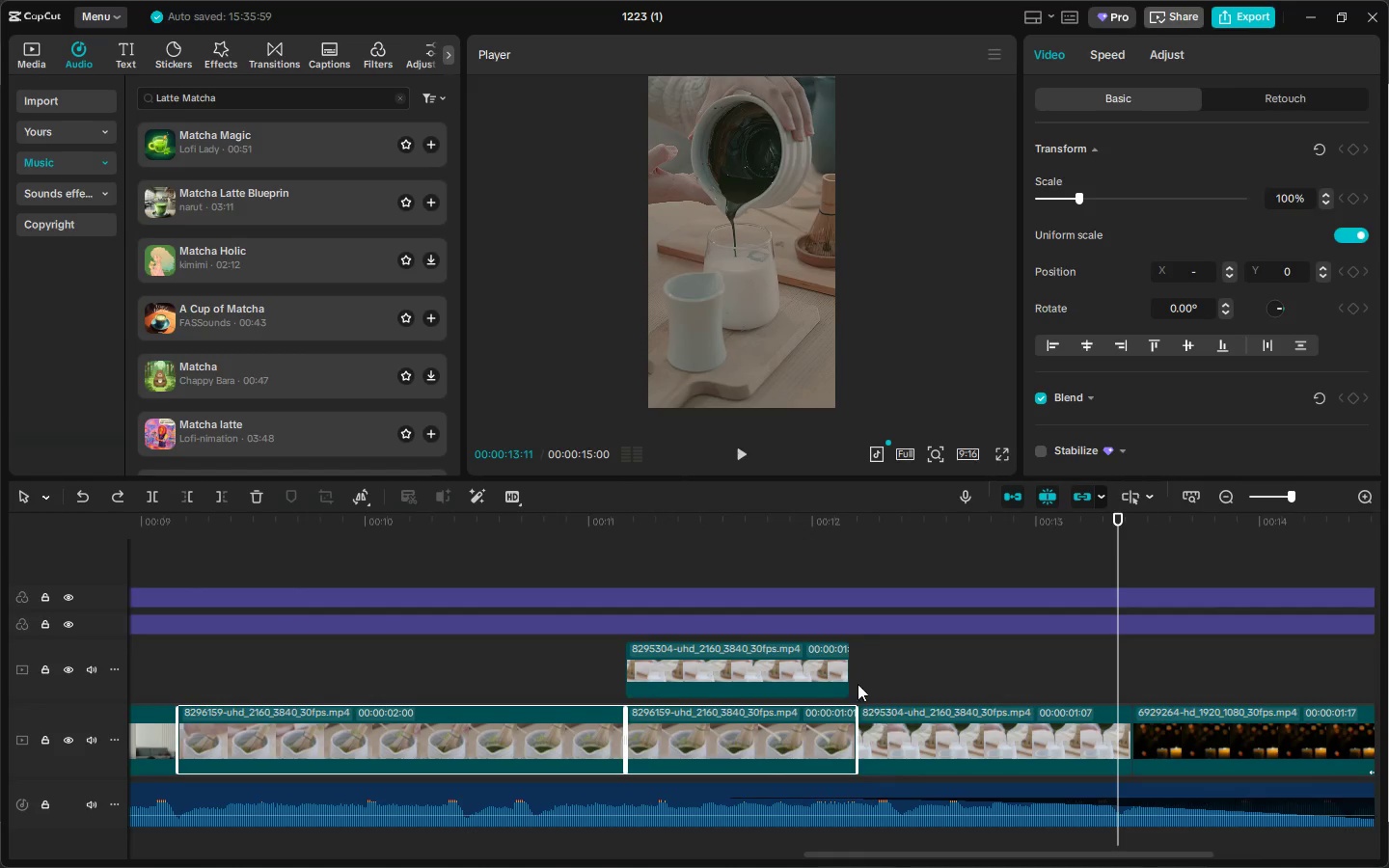 
left_click([841, 668])
 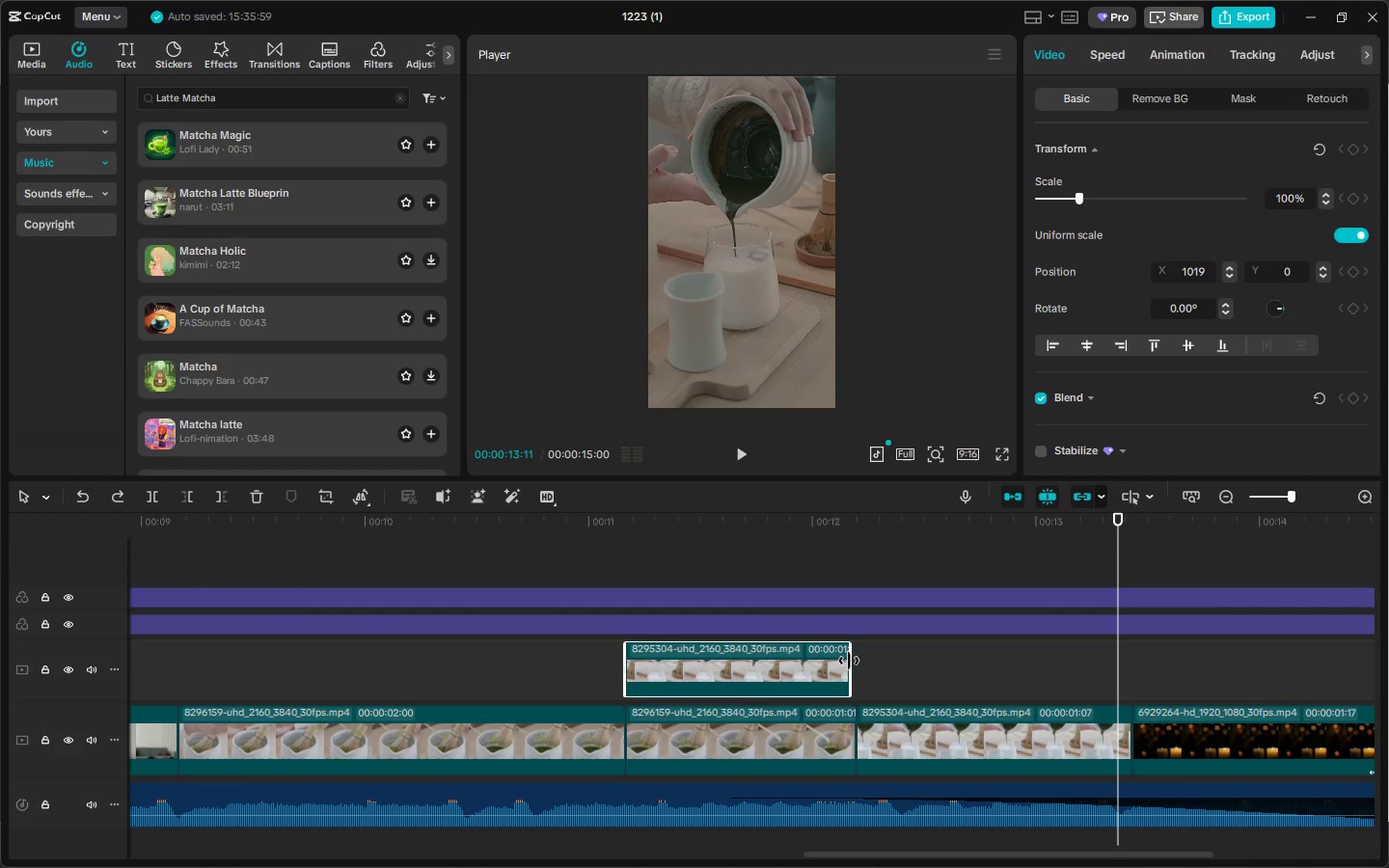 
left_click_drag(start_coordinate=[849, 661], to_coordinate=[854, 661])
 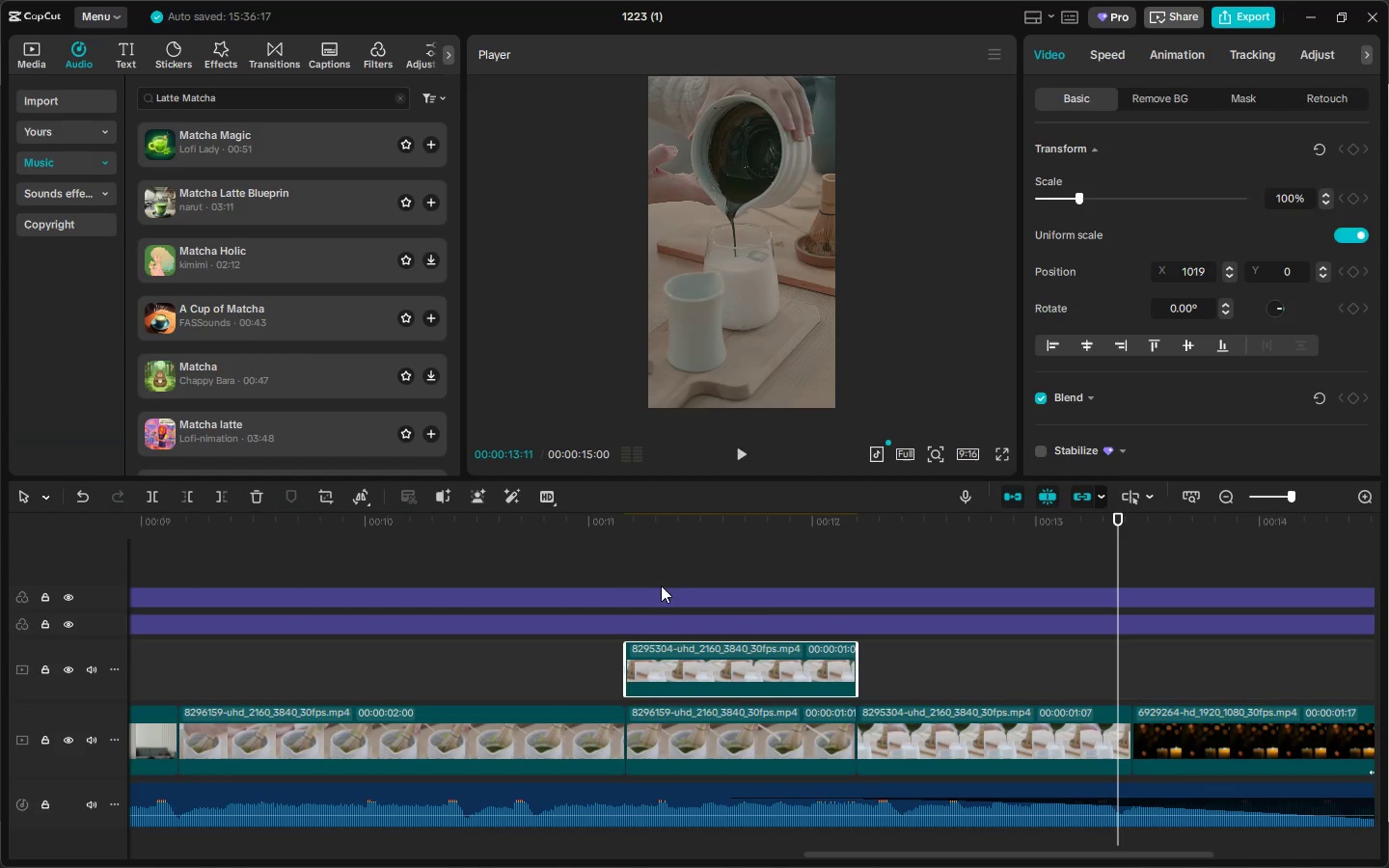 
left_click([593, 537])
 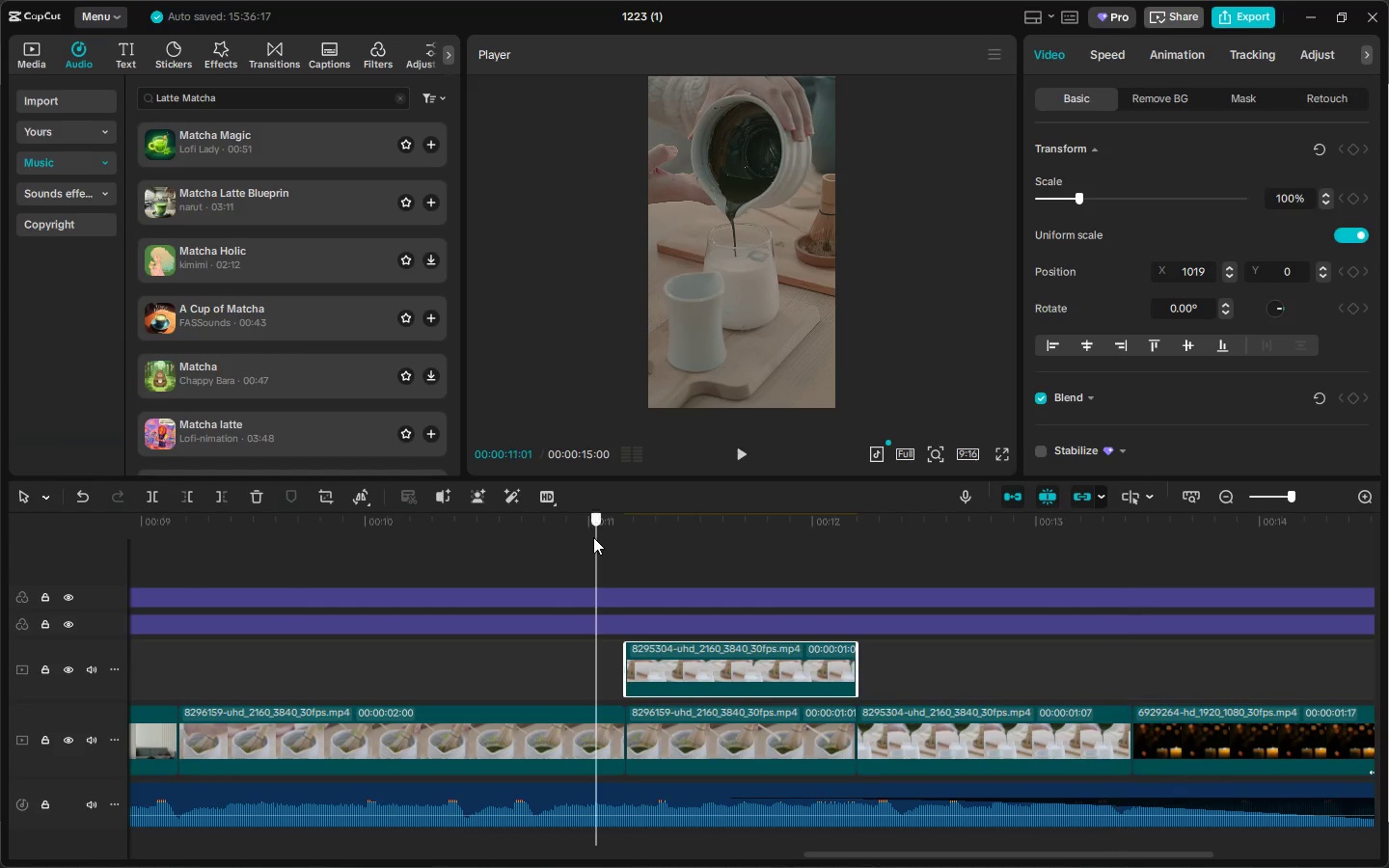 
key(Space)
 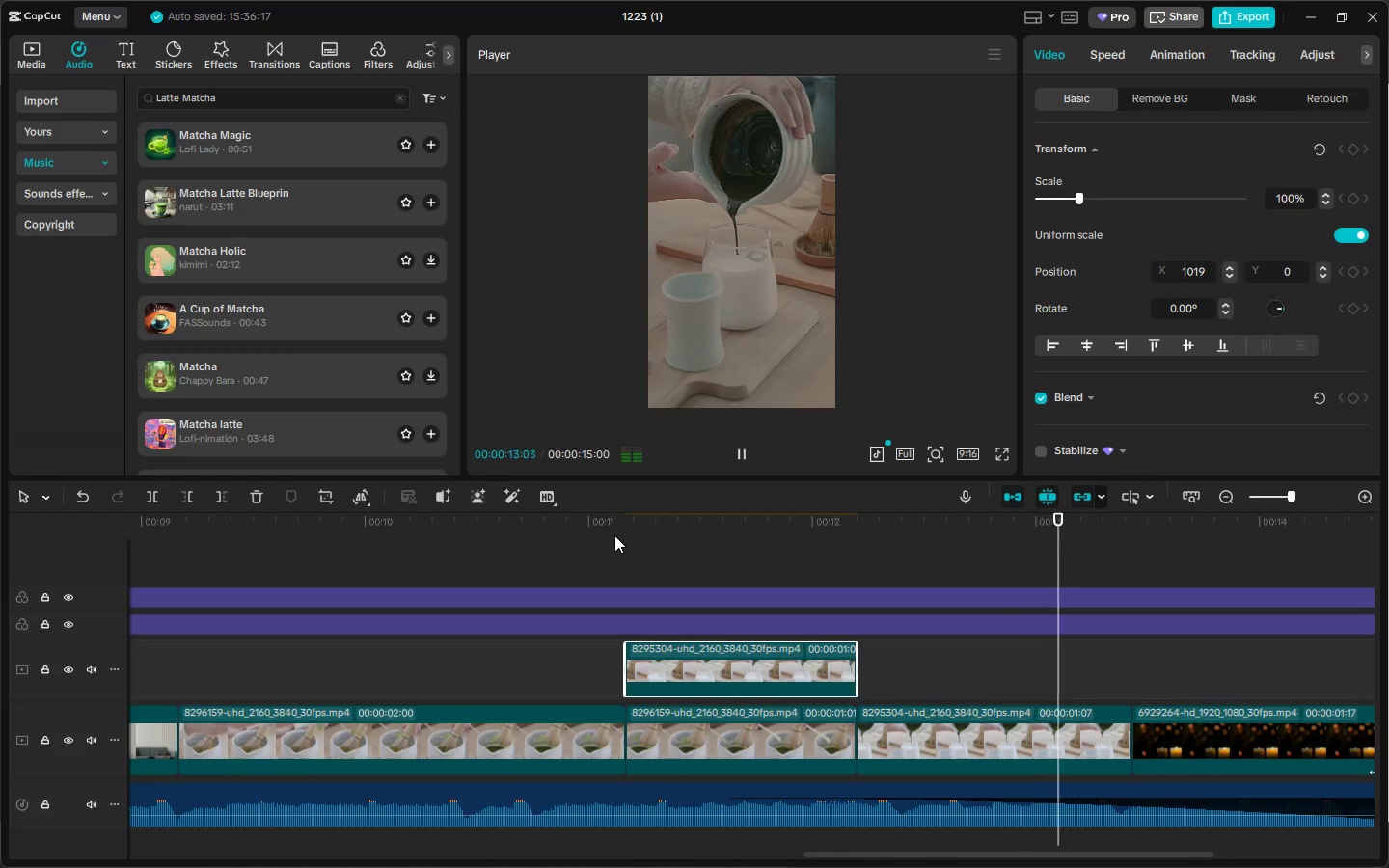 
left_click_drag(start_coordinate=[333, 523], to_coordinate=[167, 521])
 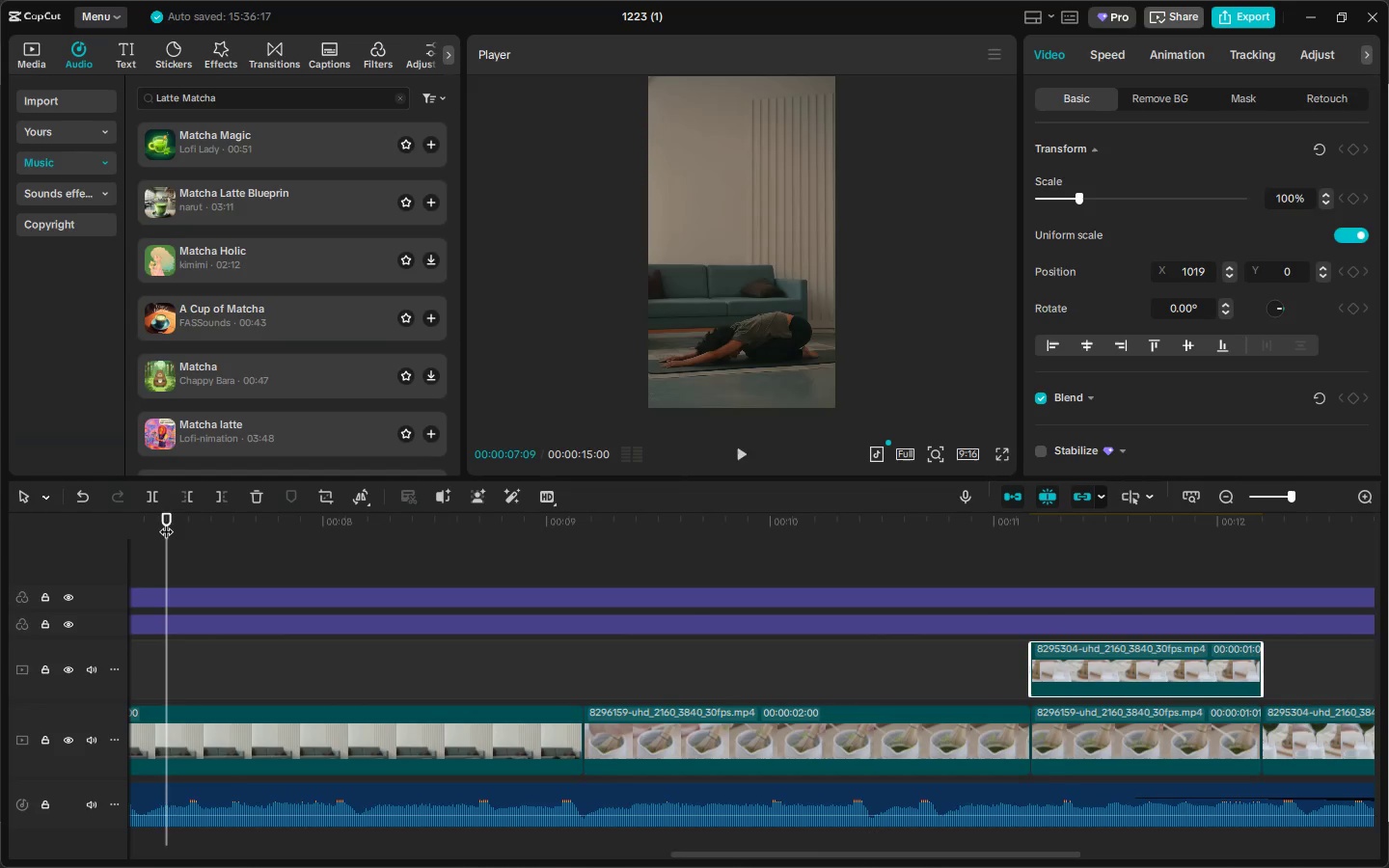 
key(Space)
 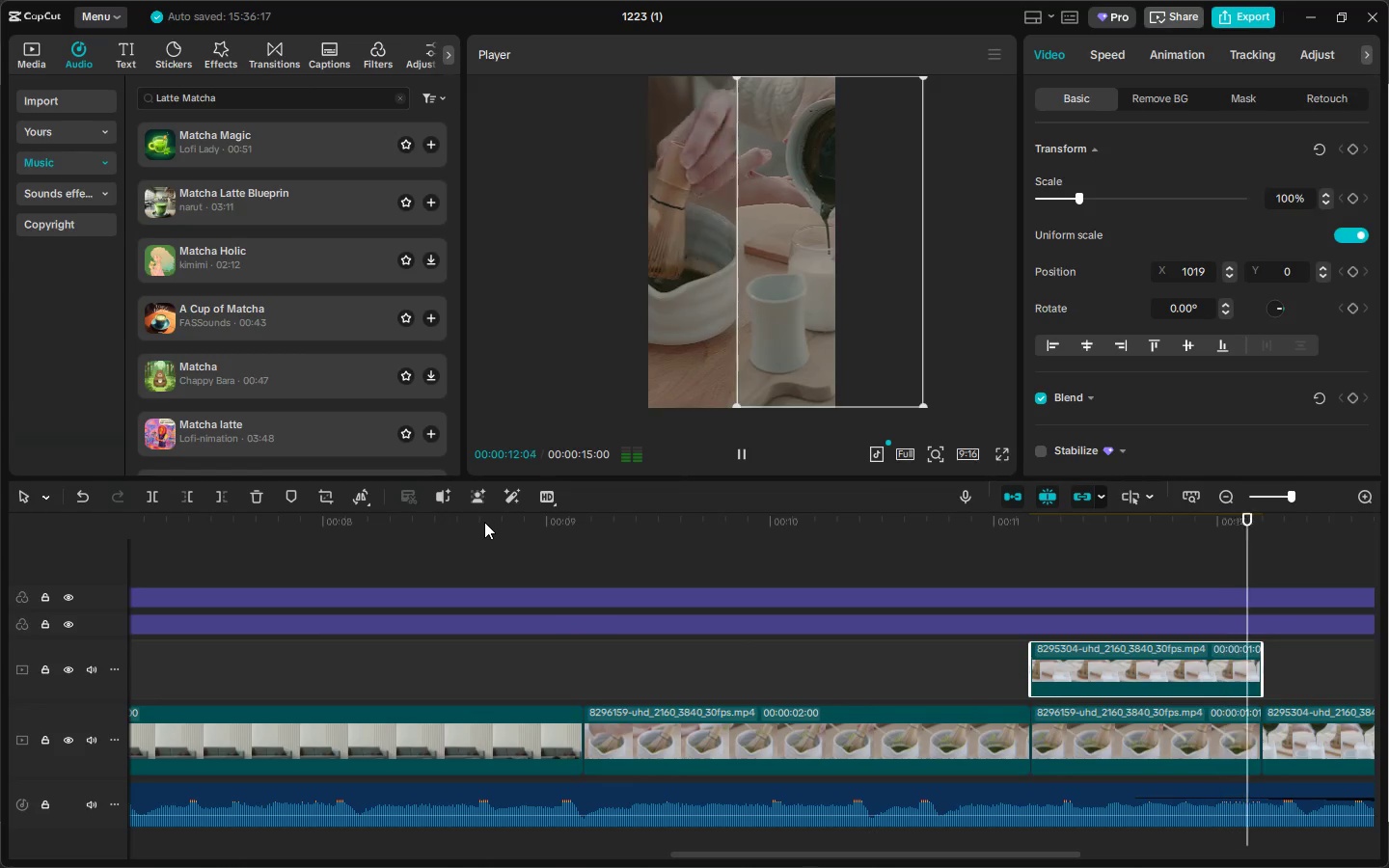 
wait(6.48)
 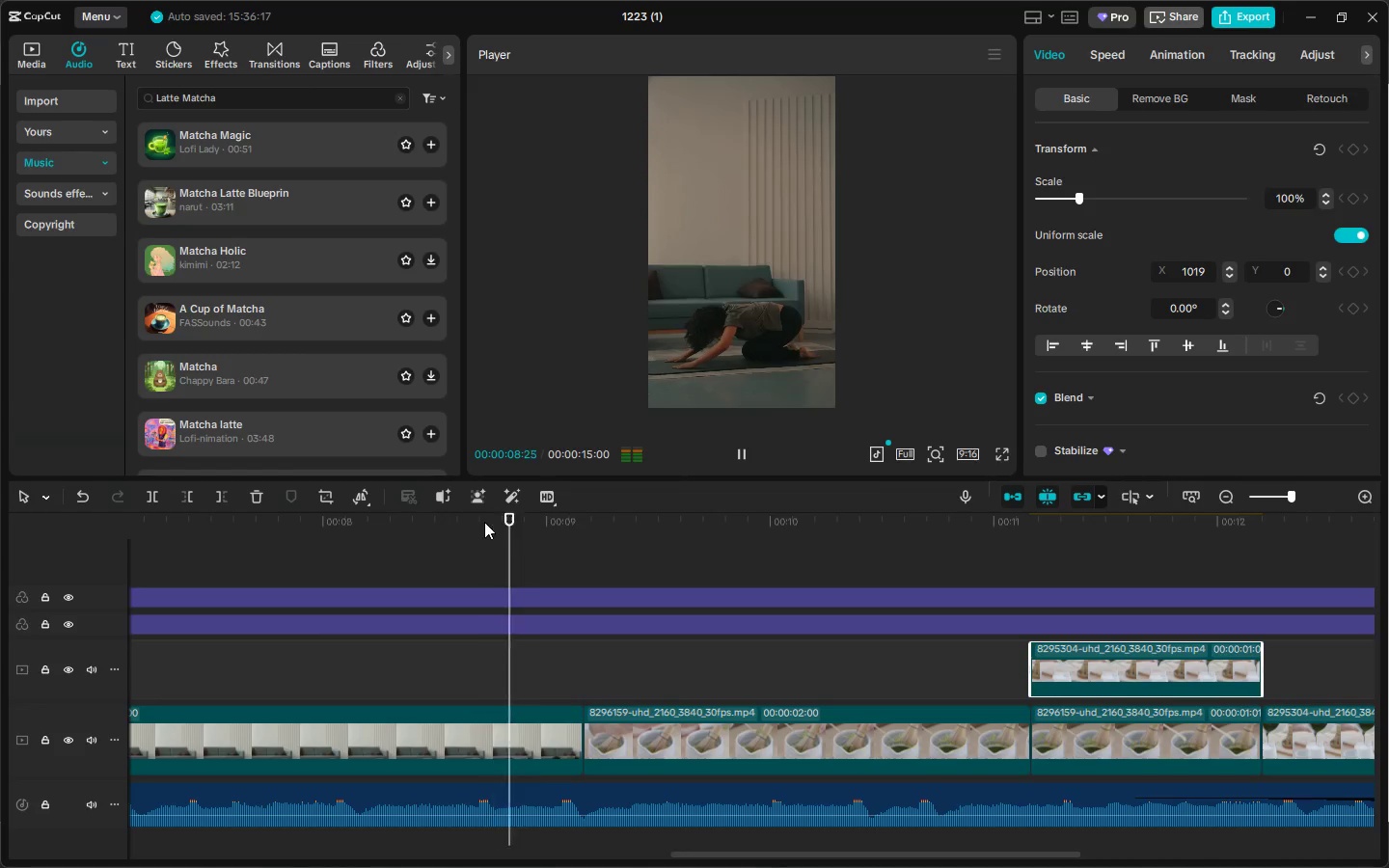 
key(Space)
 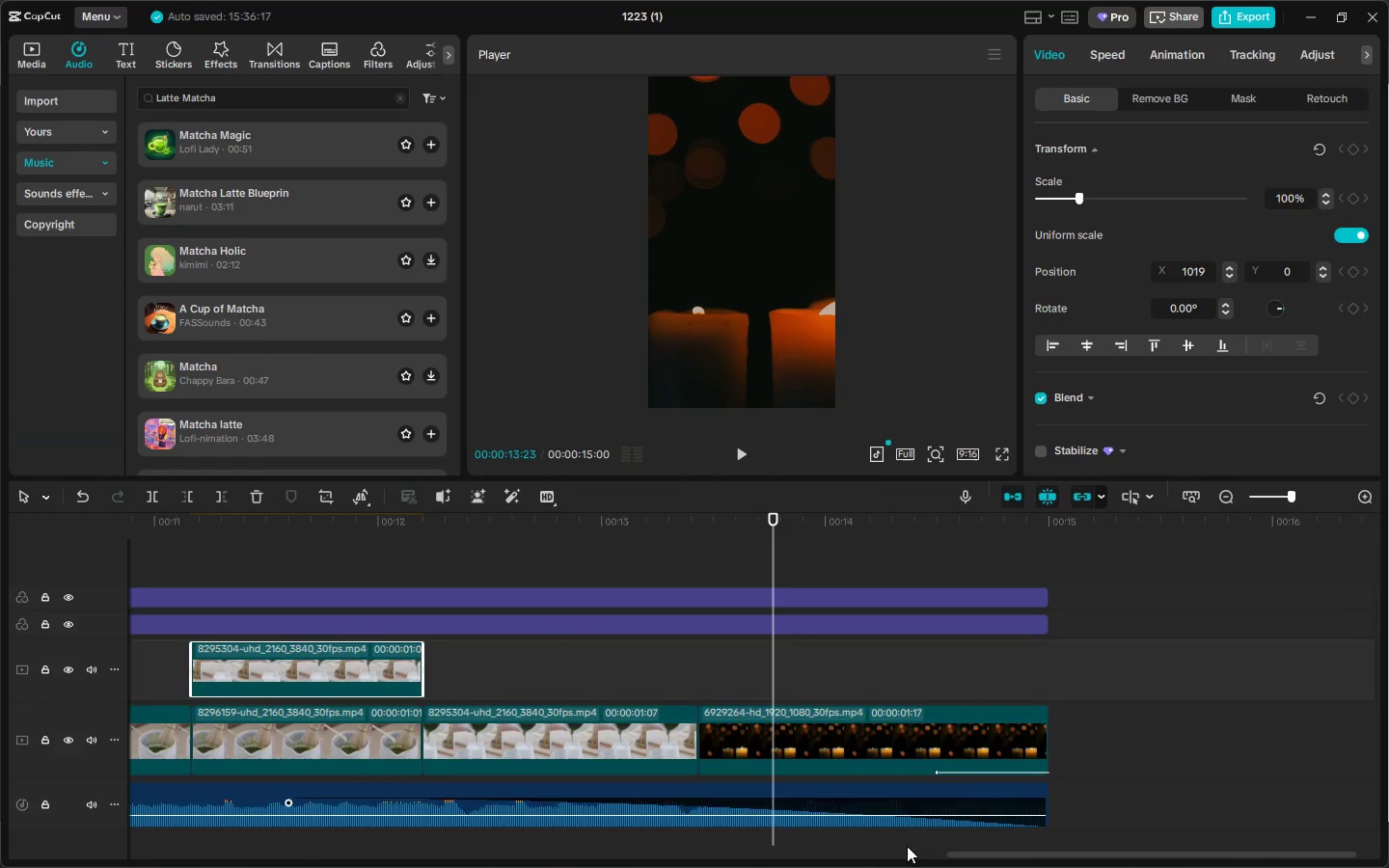 
key(Space)
 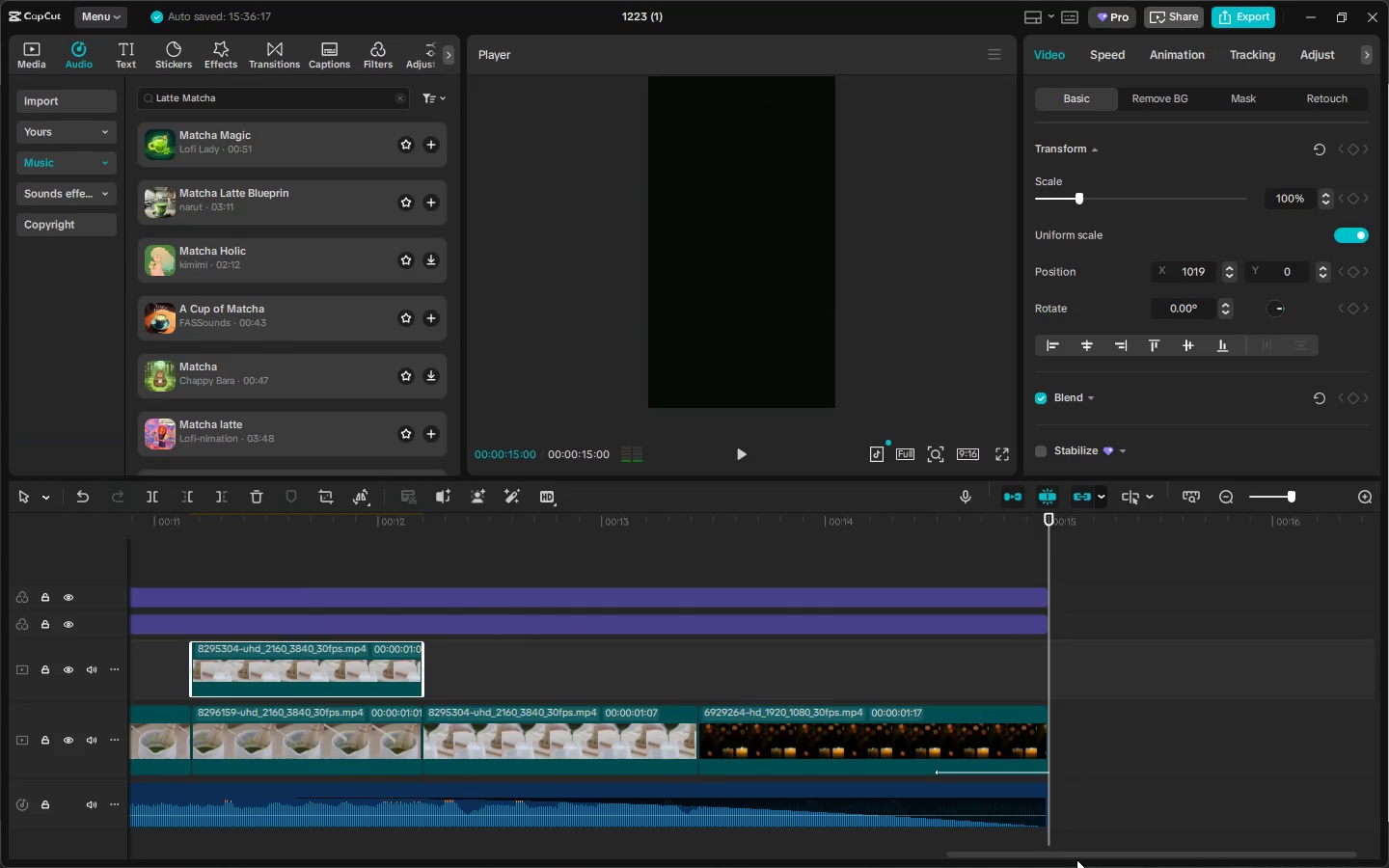 
left_click_drag(start_coordinate=[1076, 854], to_coordinate=[167, 800])
 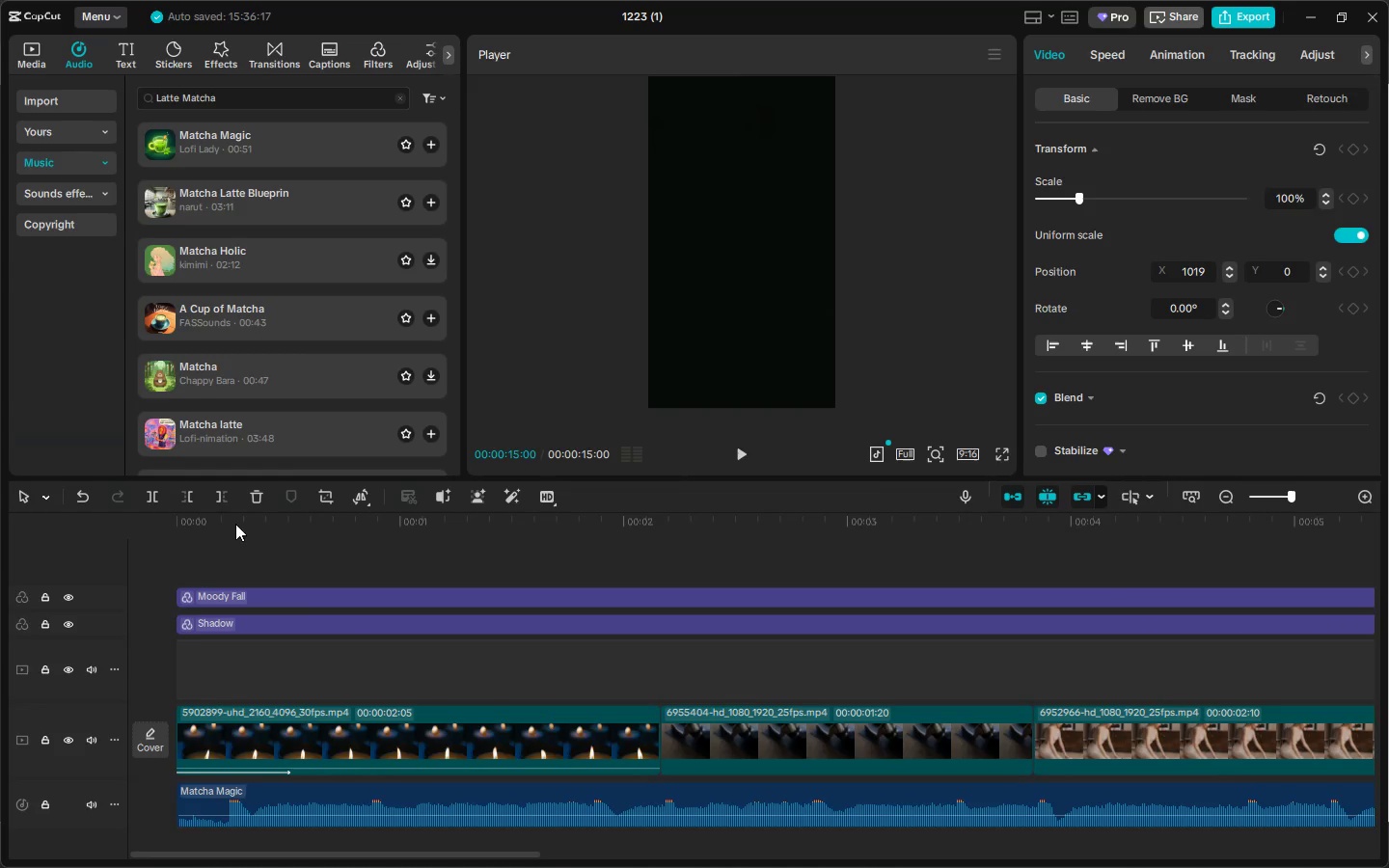 
left_click_drag(start_coordinate=[228, 516], to_coordinate=[177, 526])
 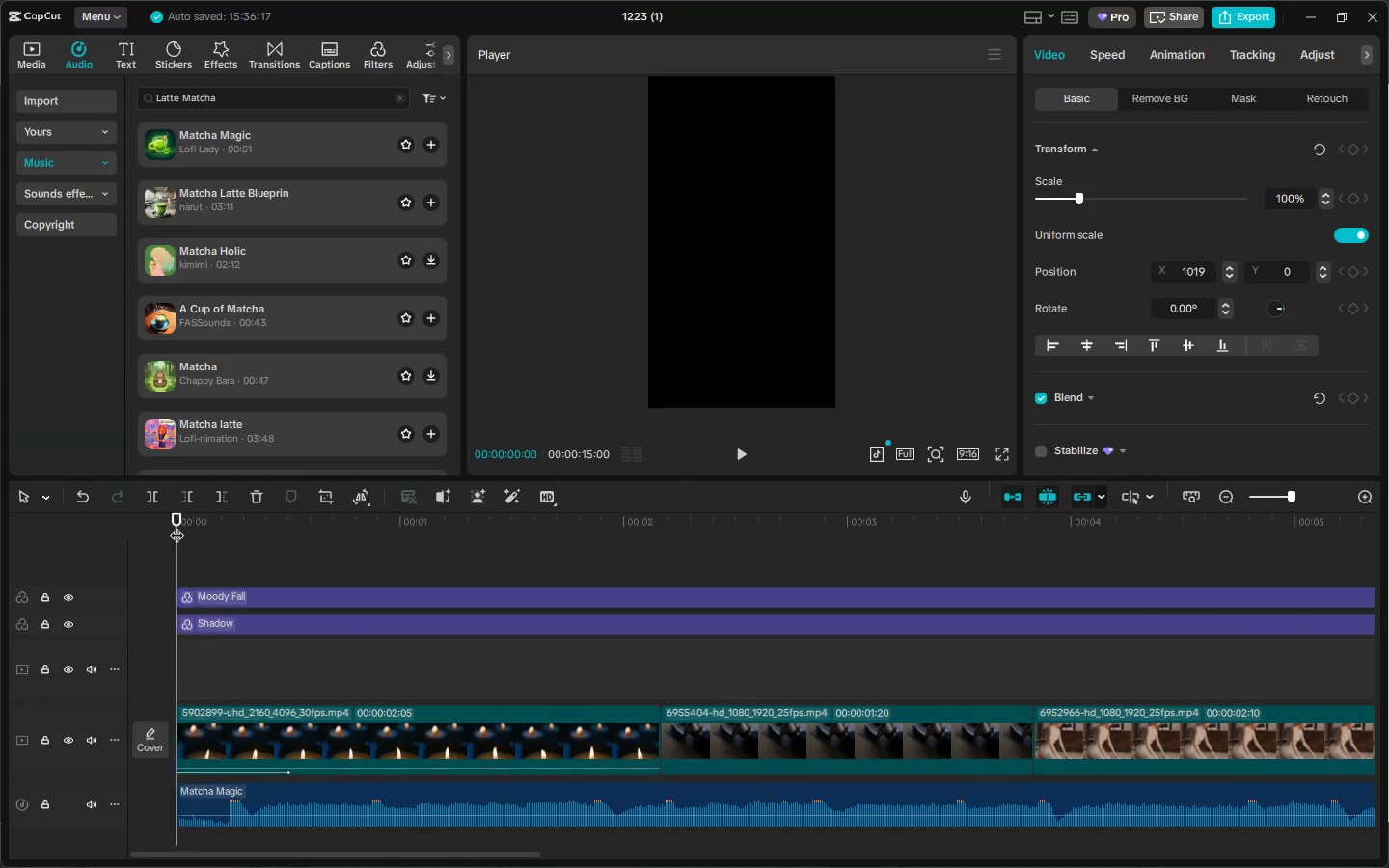 
key(Space)
 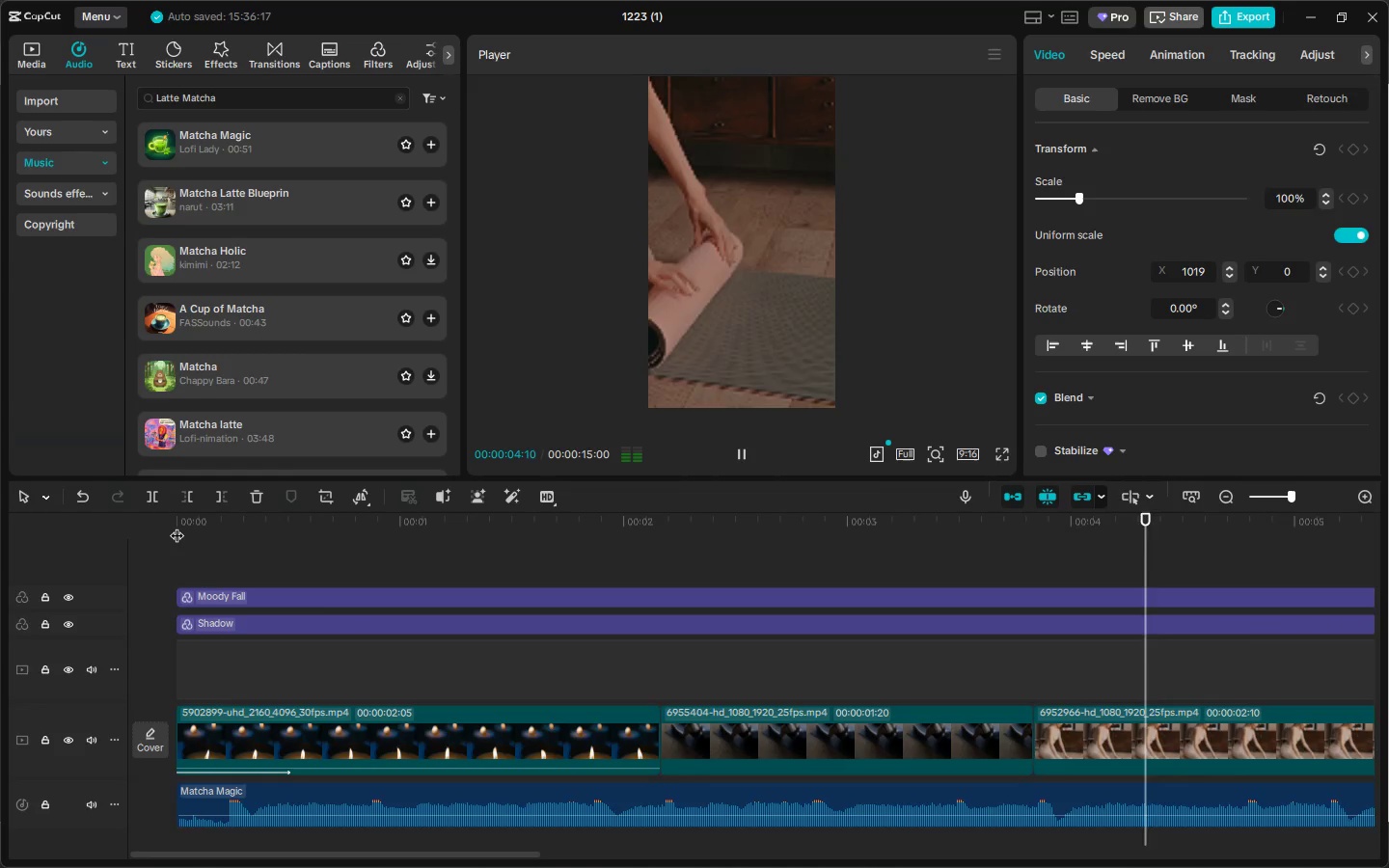 
wait(5.77)
 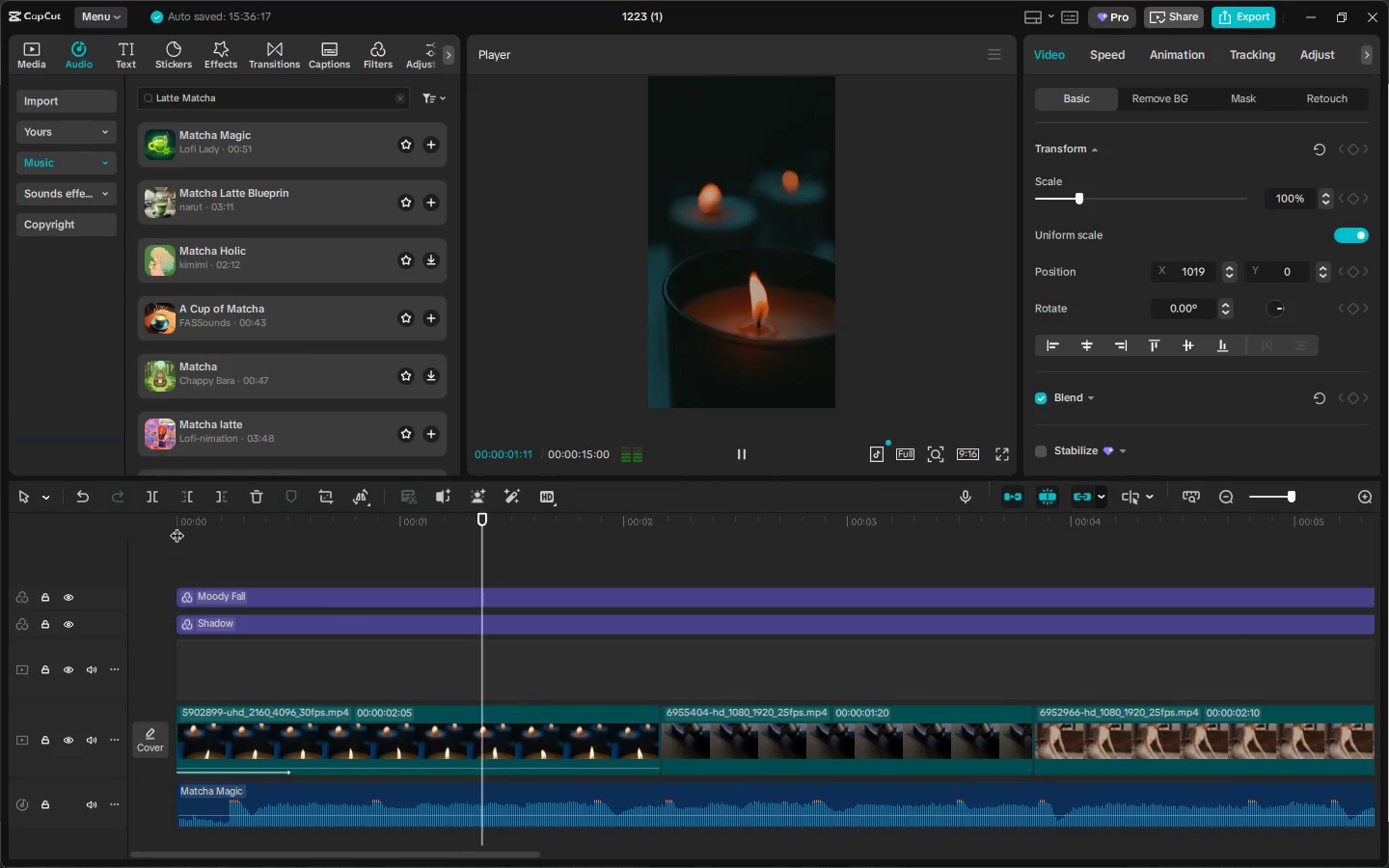 
key(Space)
 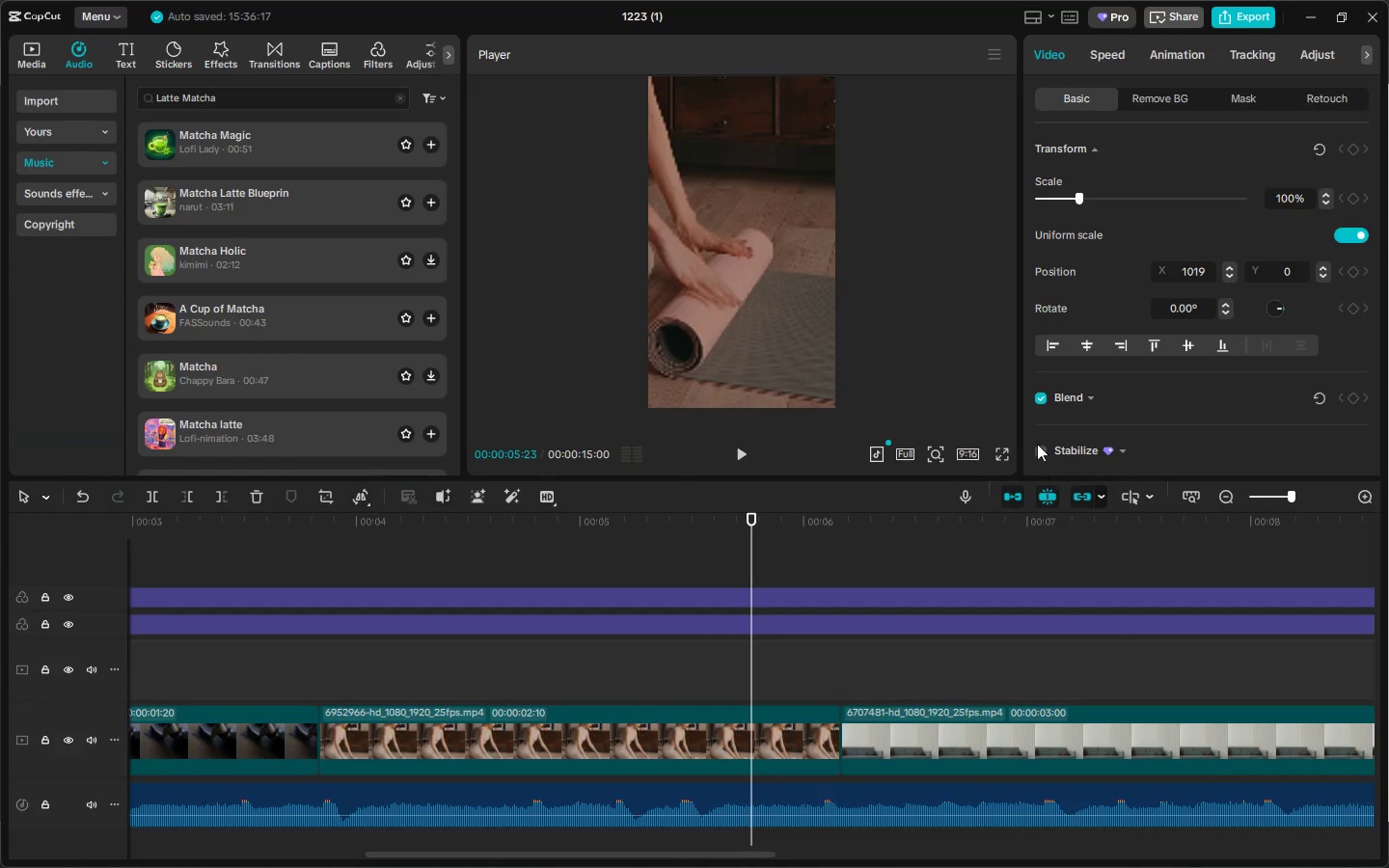 
left_click([998, 455])
 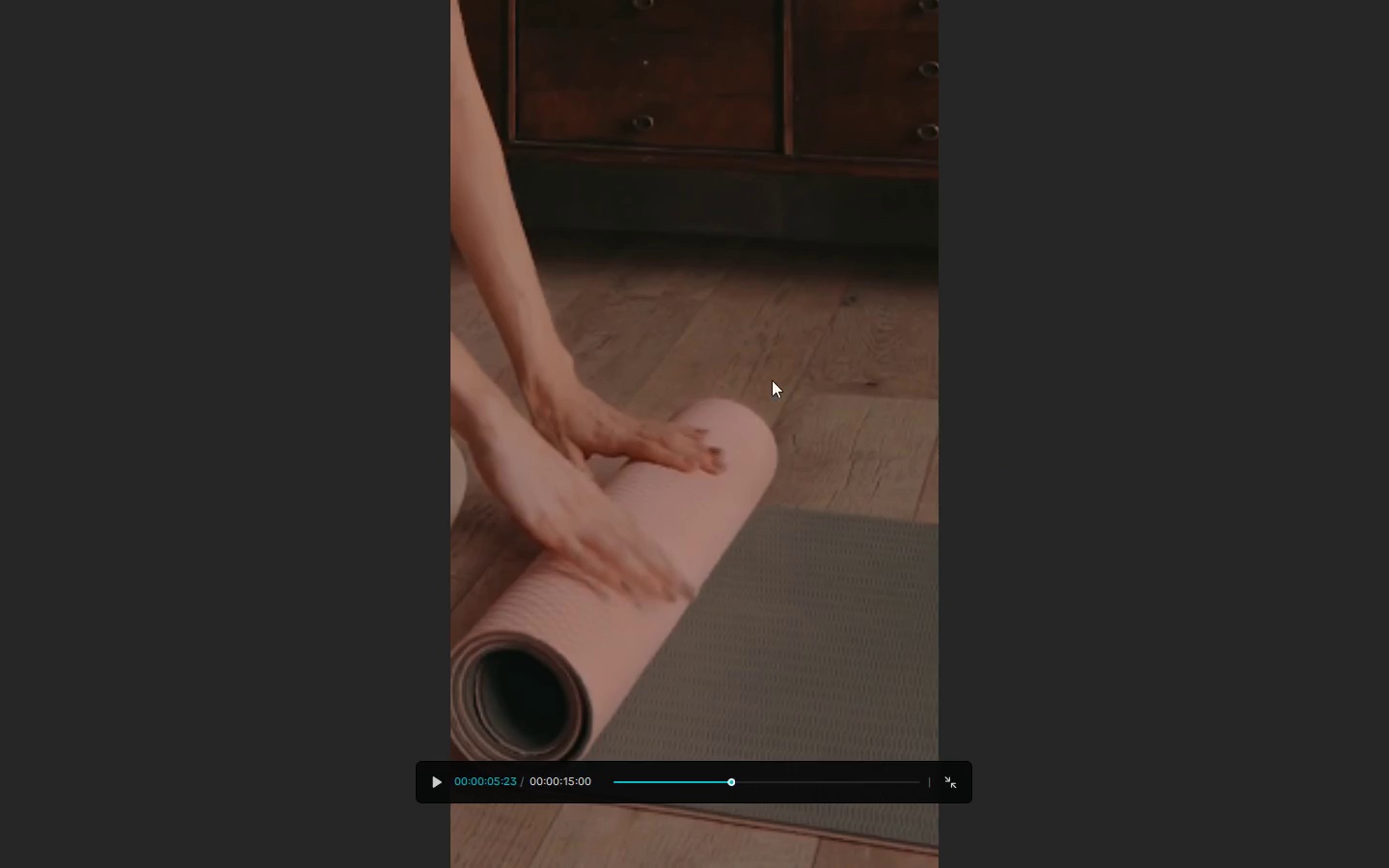 
left_click([742, 406])
 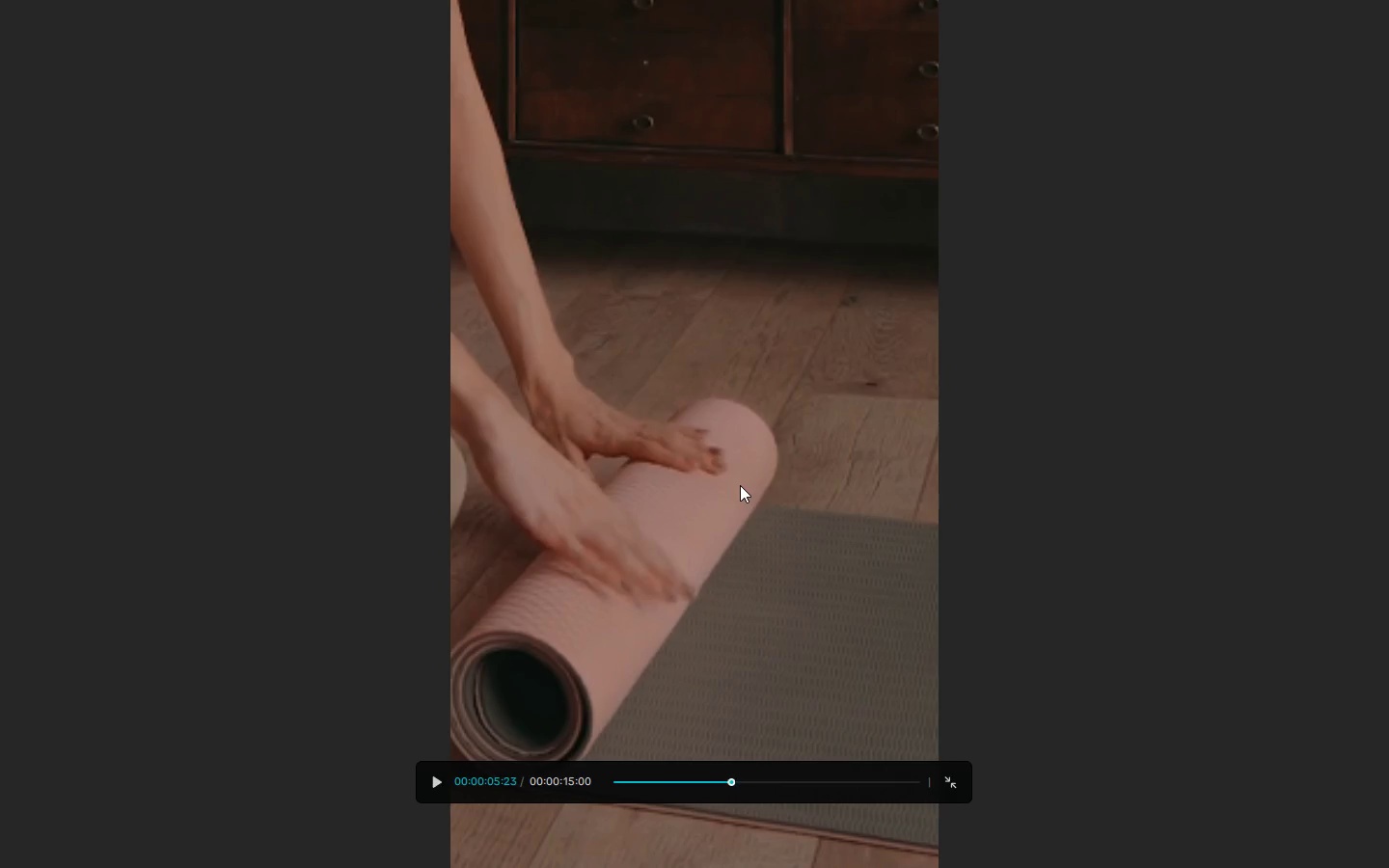 
key(Escape)
 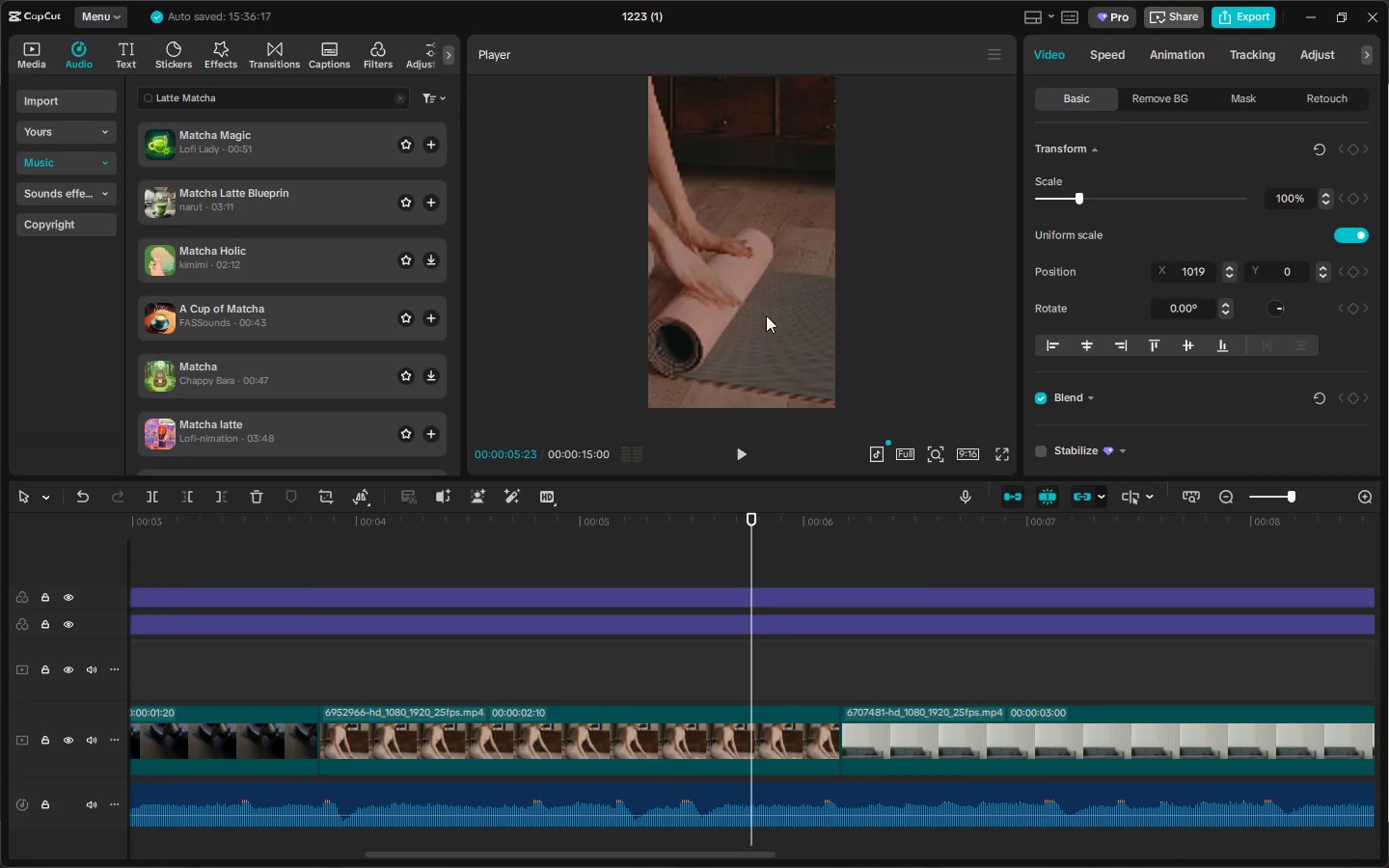 
left_click([760, 307])
 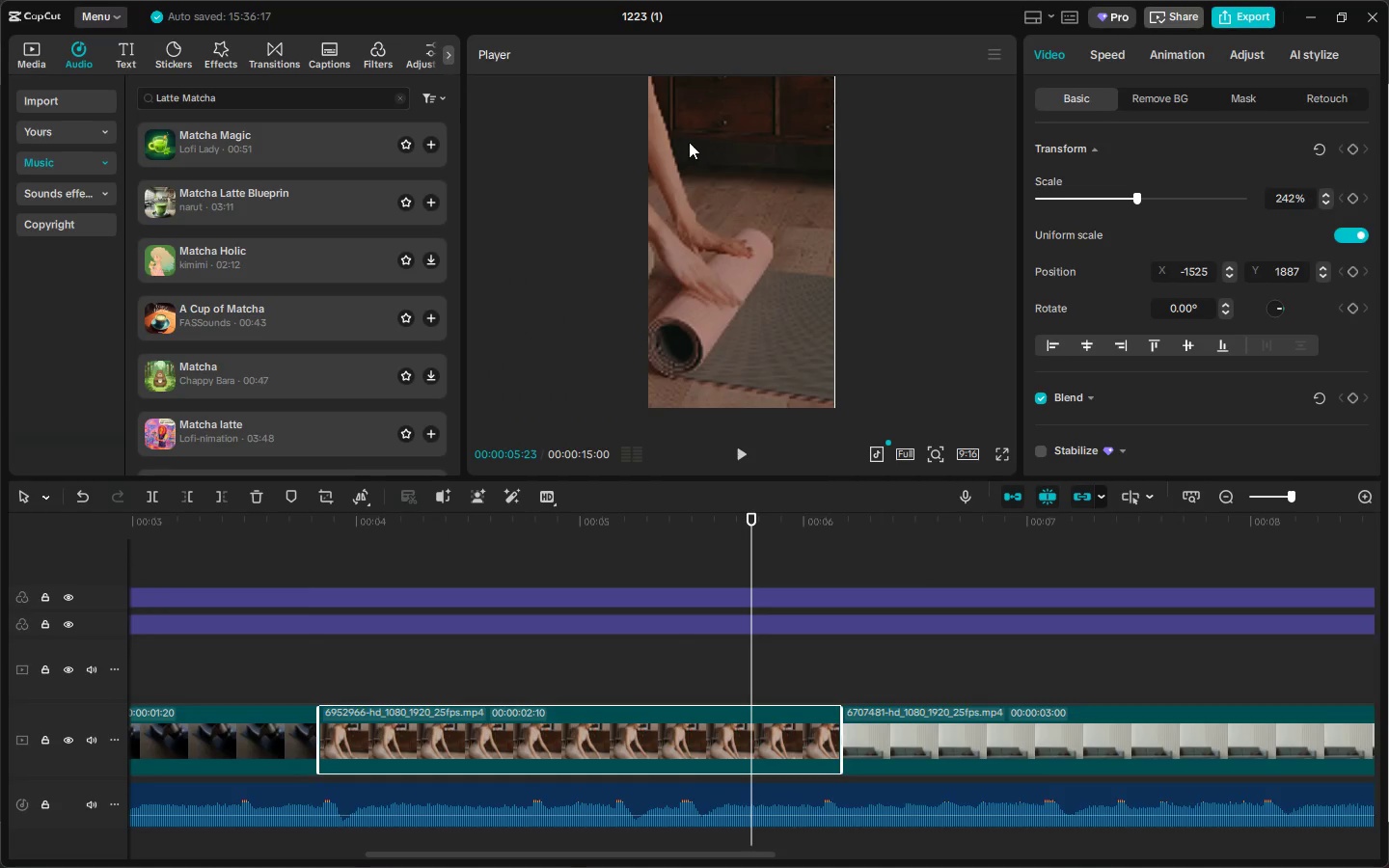 
left_click_drag(start_coordinate=[695, 140], to_coordinate=[827, 323])
 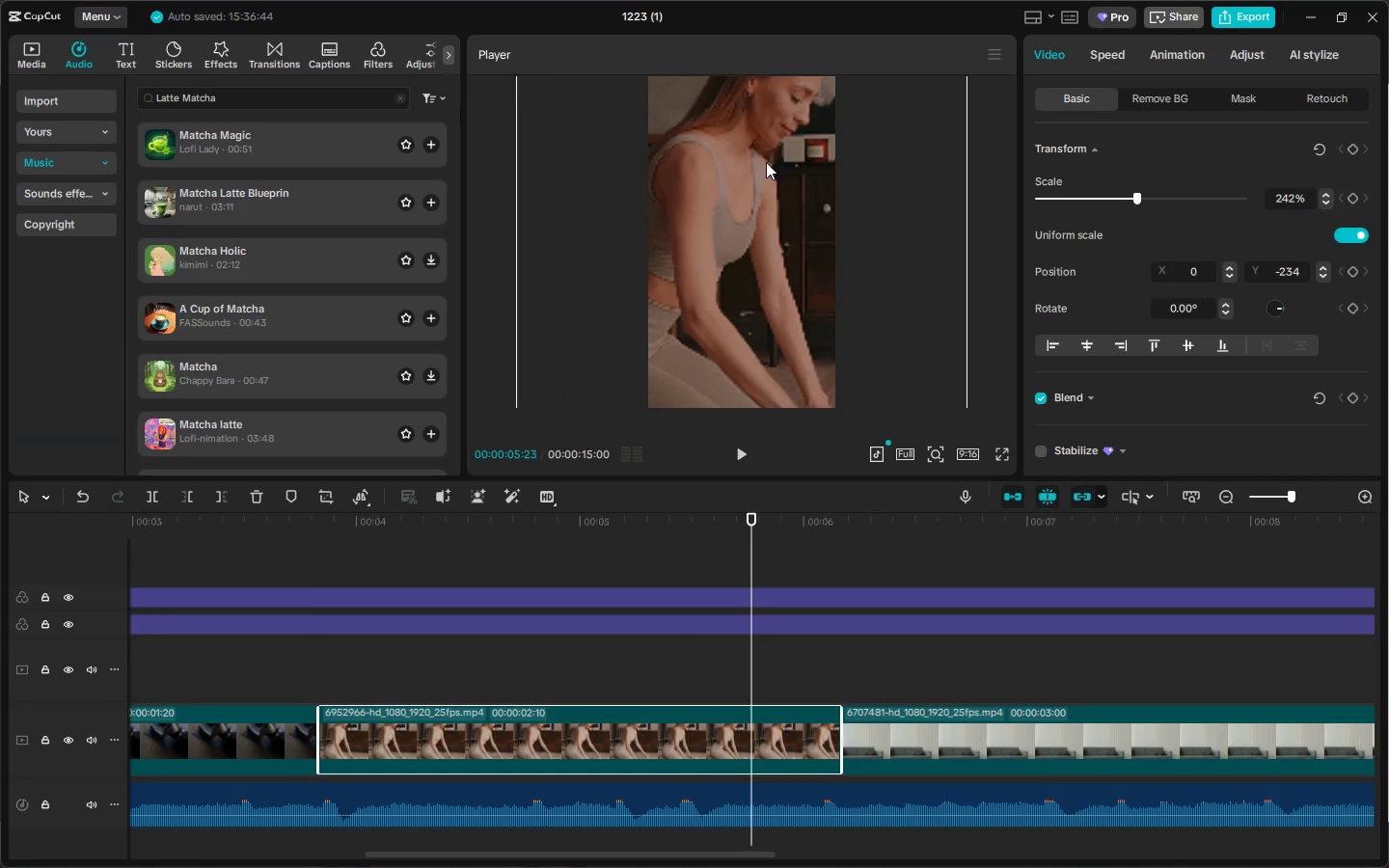 
left_click_drag(start_coordinate=[766, 161], to_coordinate=[818, 284])
 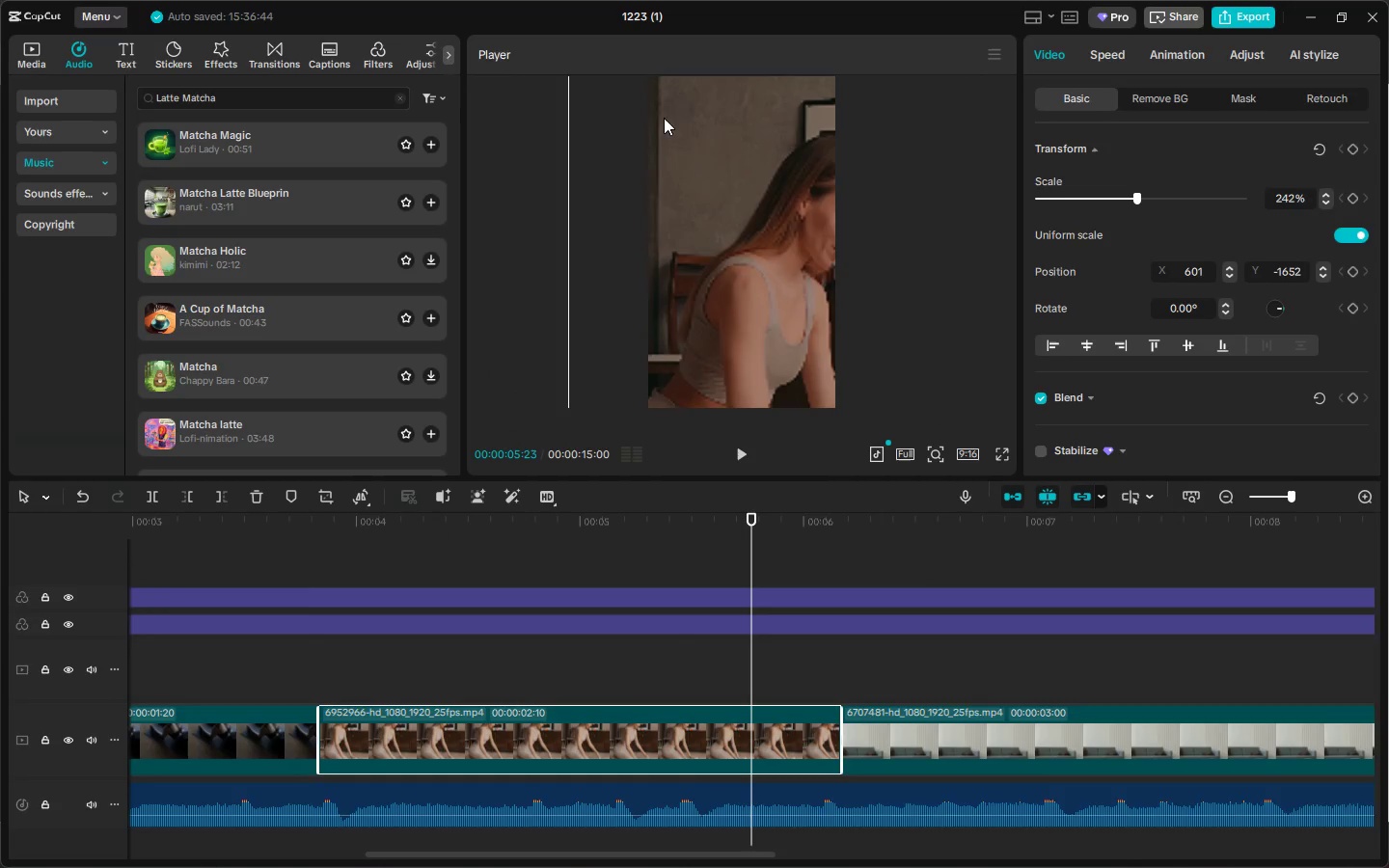 
left_click_drag(start_coordinate=[664, 119], to_coordinate=[723, 235])
 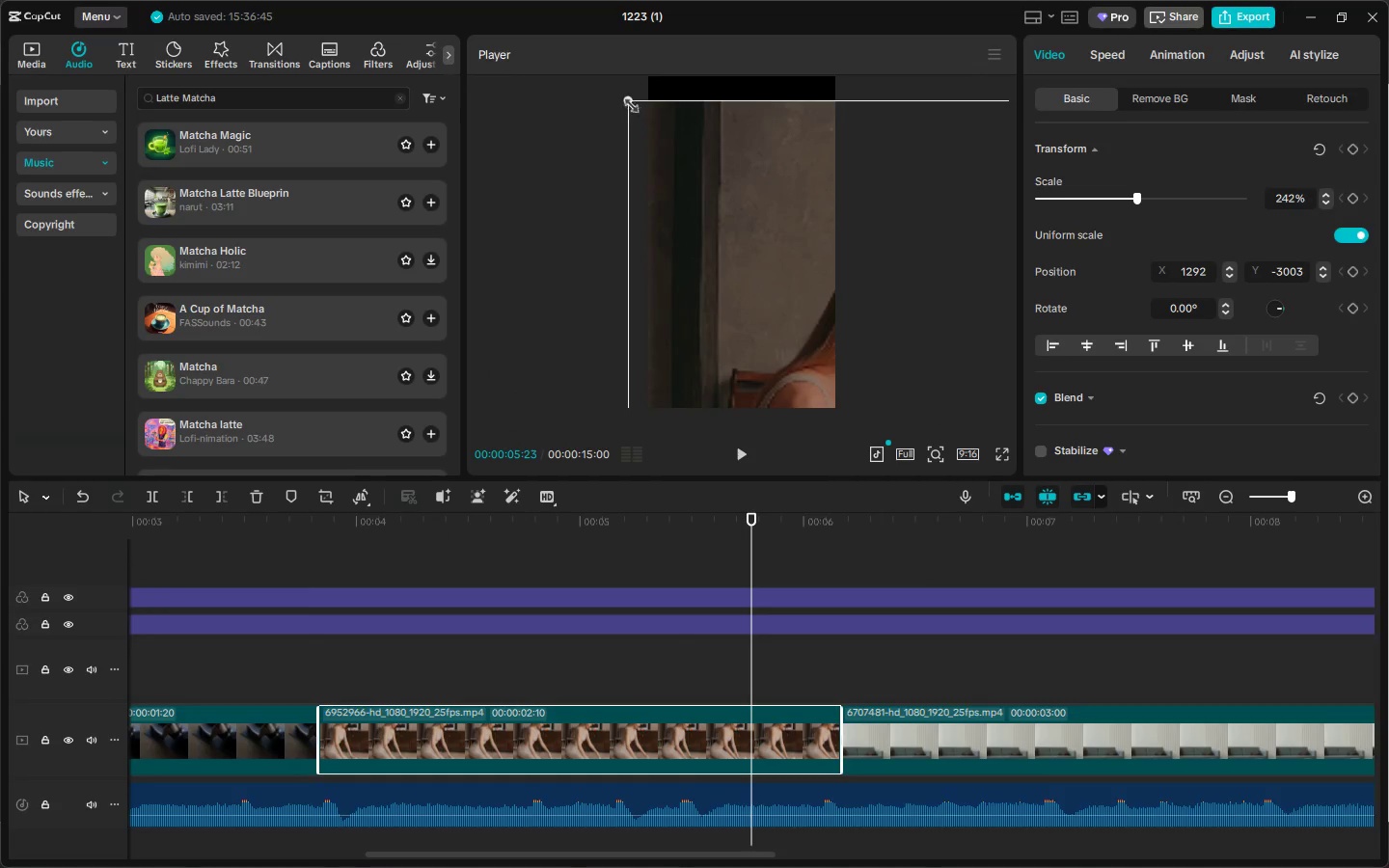 
left_click_drag(start_coordinate=[624, 99], to_coordinate=[743, 255])
 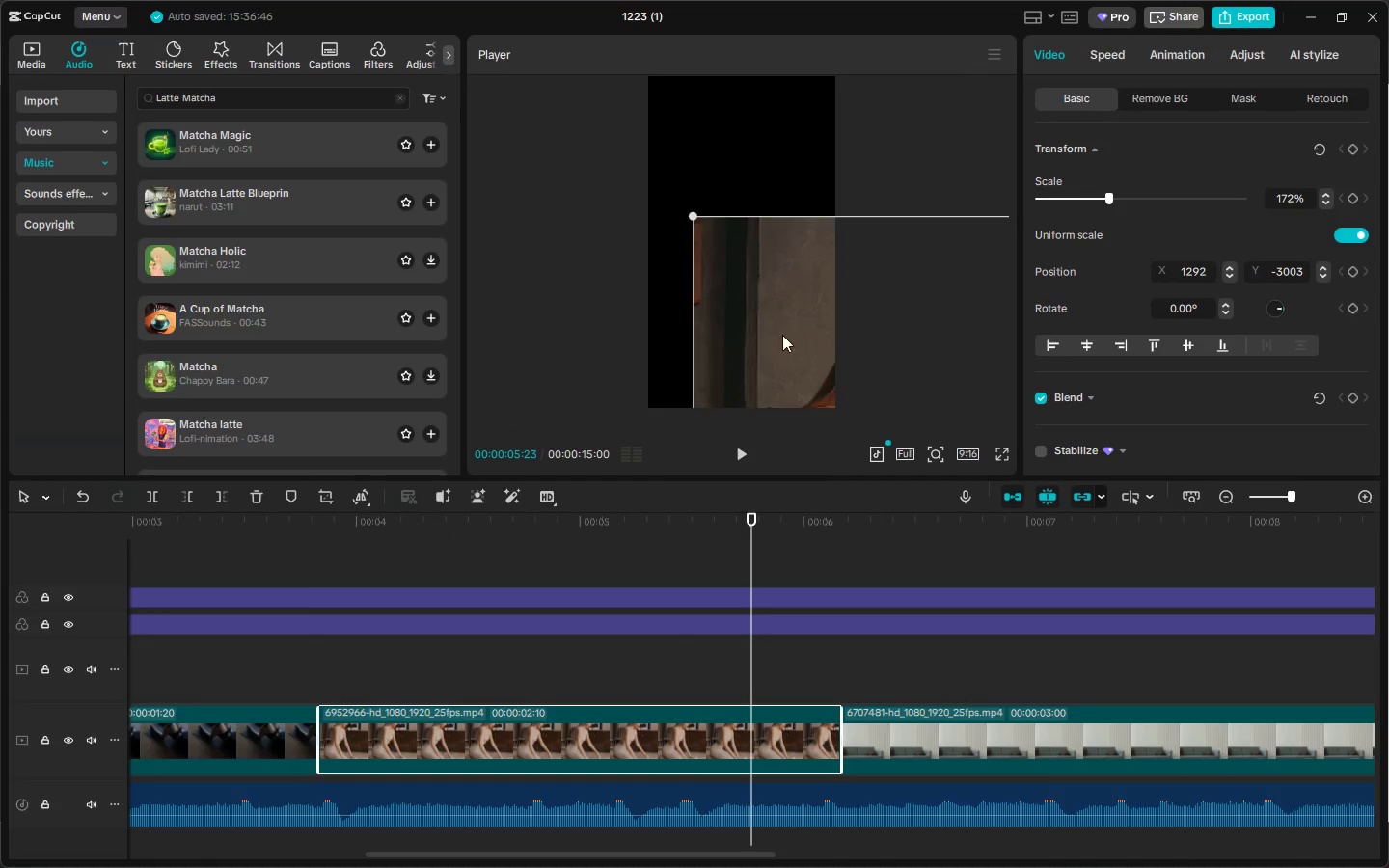 
left_click_drag(start_coordinate=[784, 335], to_coordinate=[610, 120])
 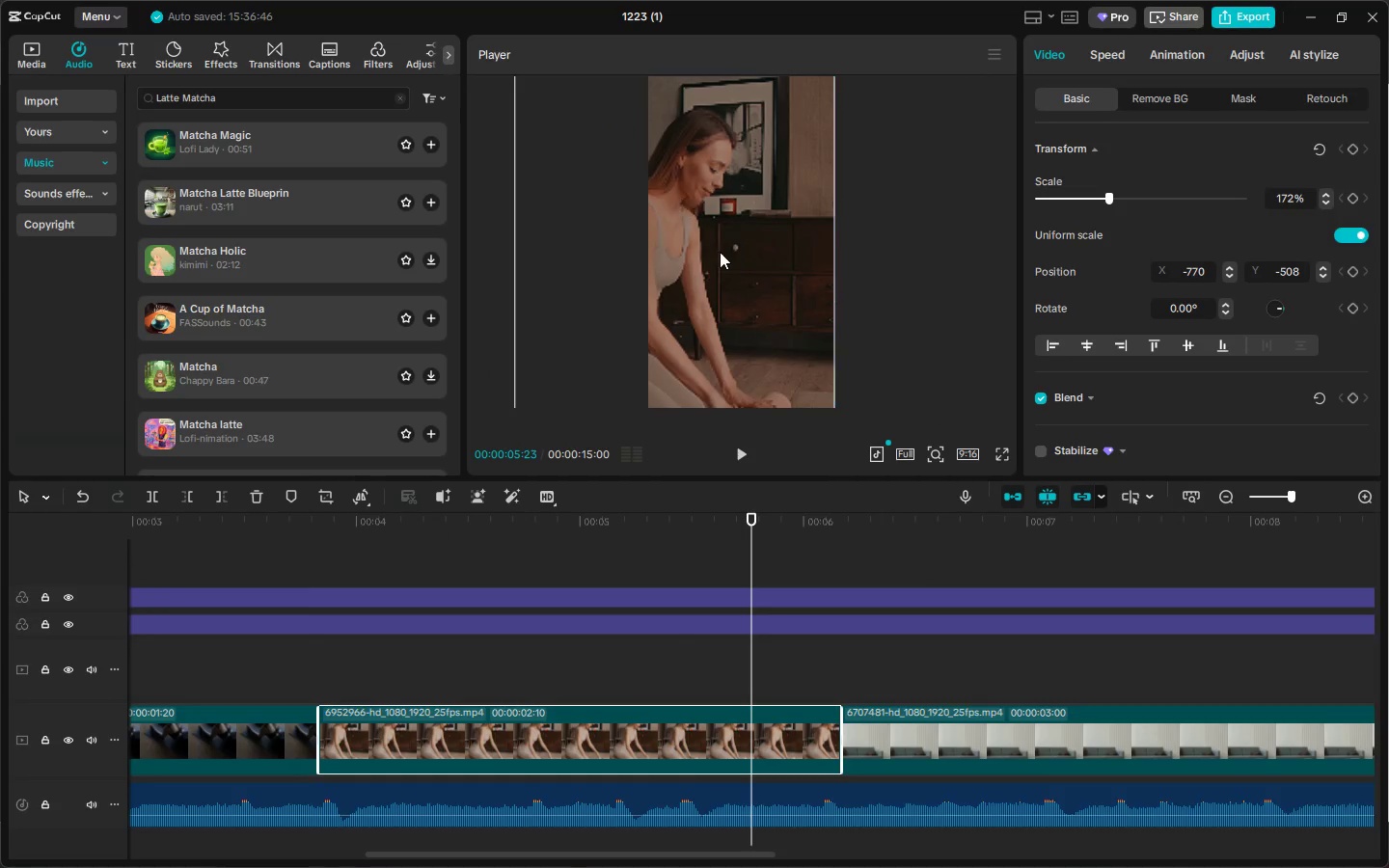 
left_click_drag(start_coordinate=[724, 261], to_coordinate=[709, 152])
 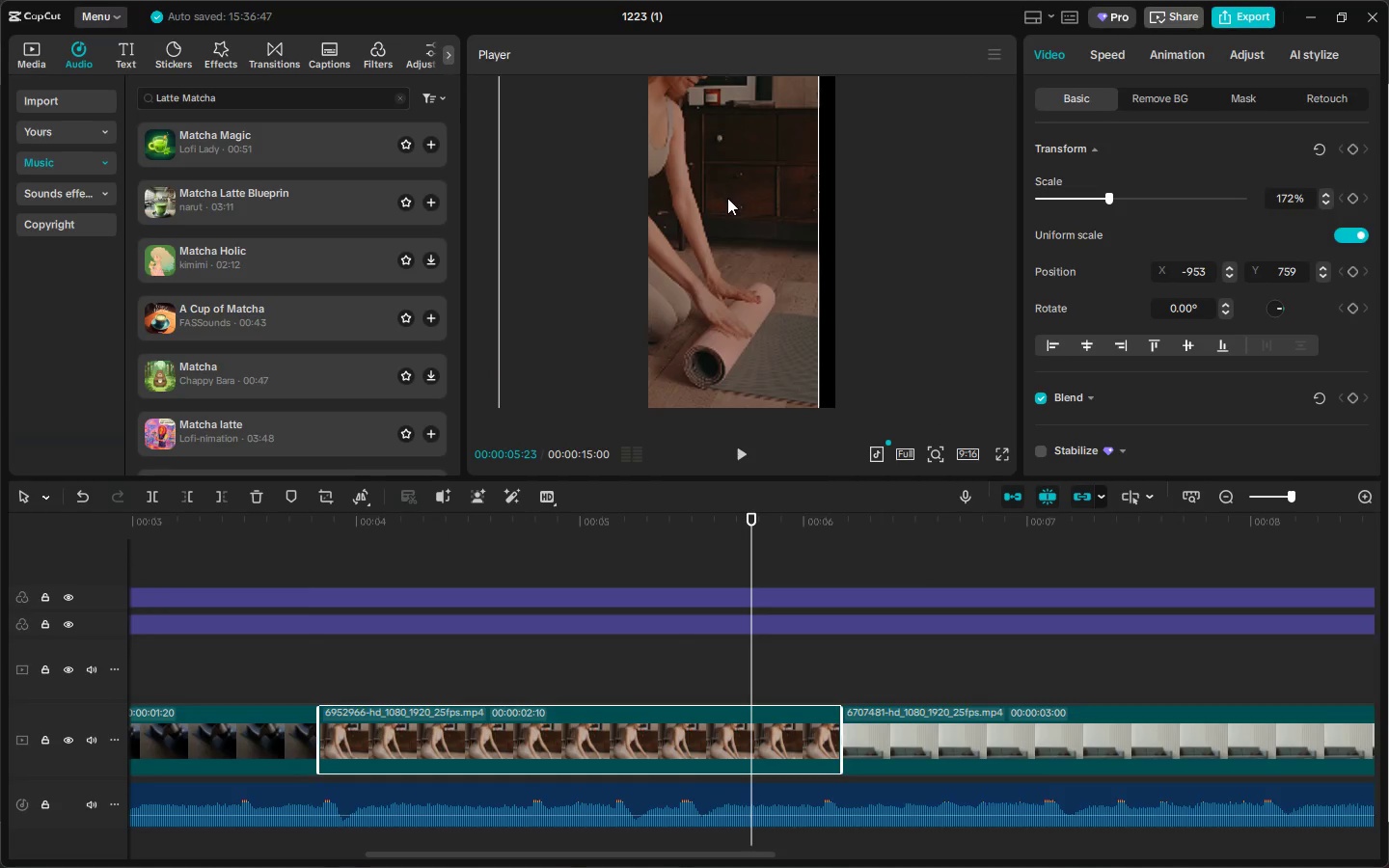 
left_click_drag(start_coordinate=[727, 199], to_coordinate=[740, 194])
 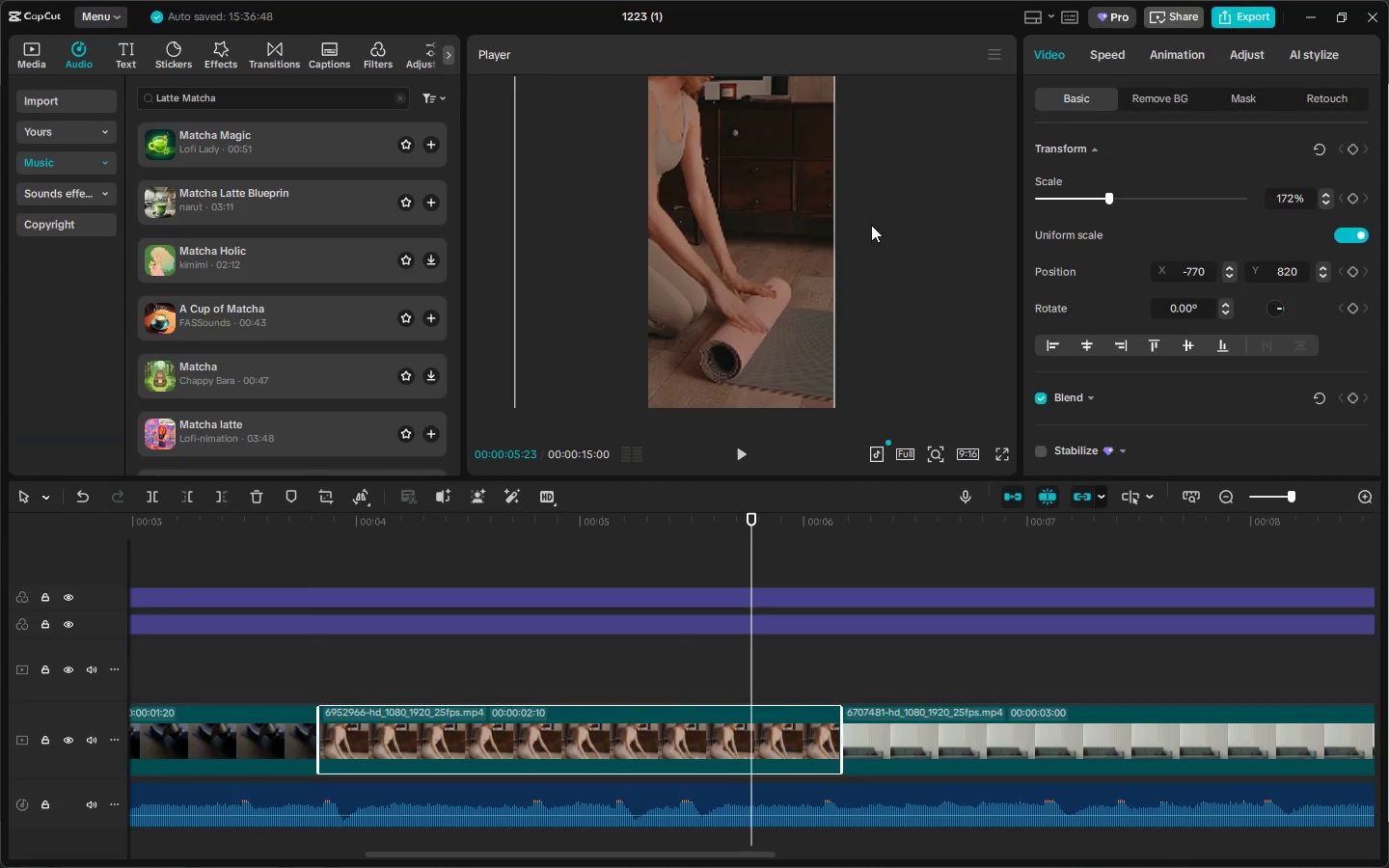 
left_click([922, 237])
 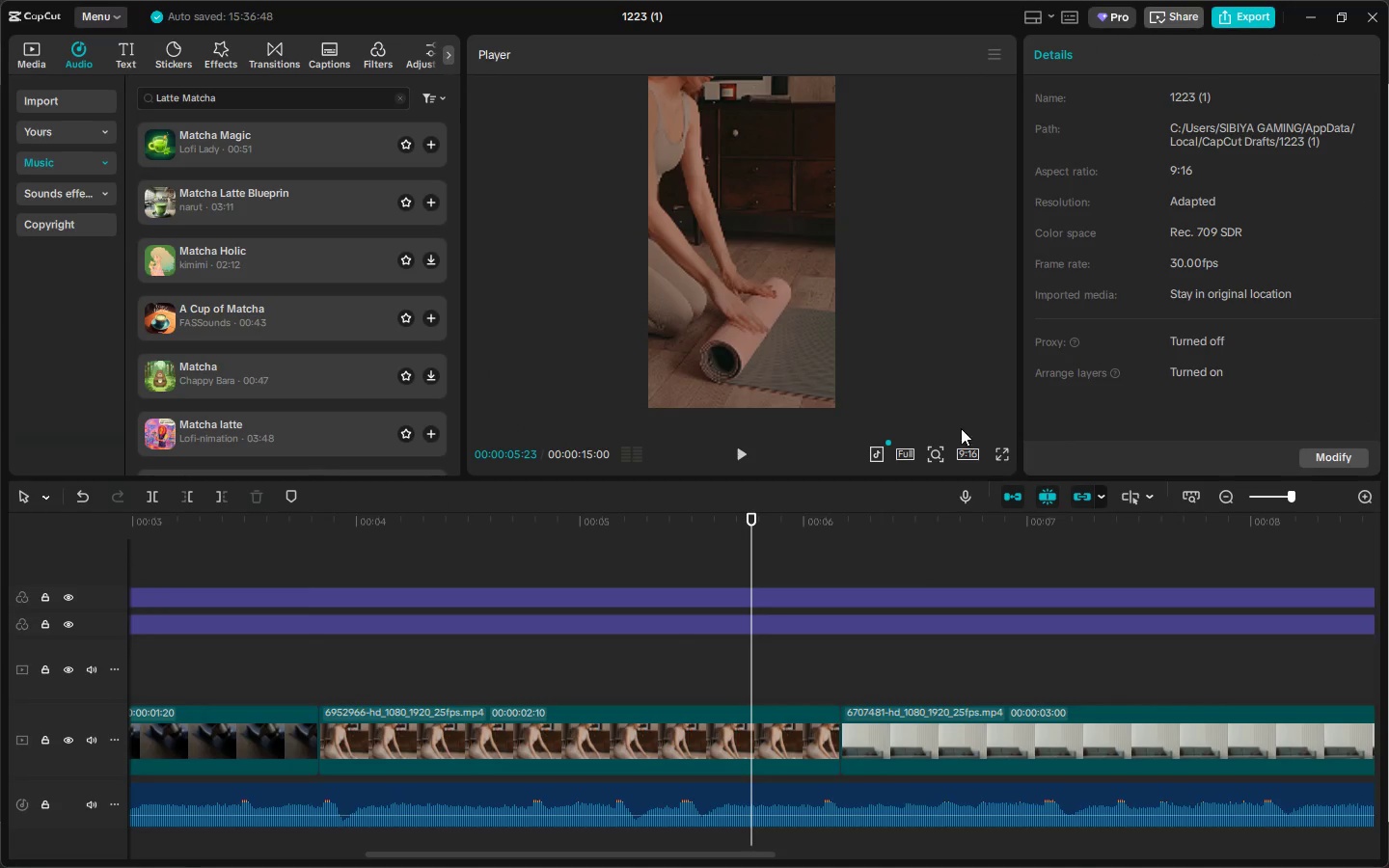 
left_click([1003, 452])
 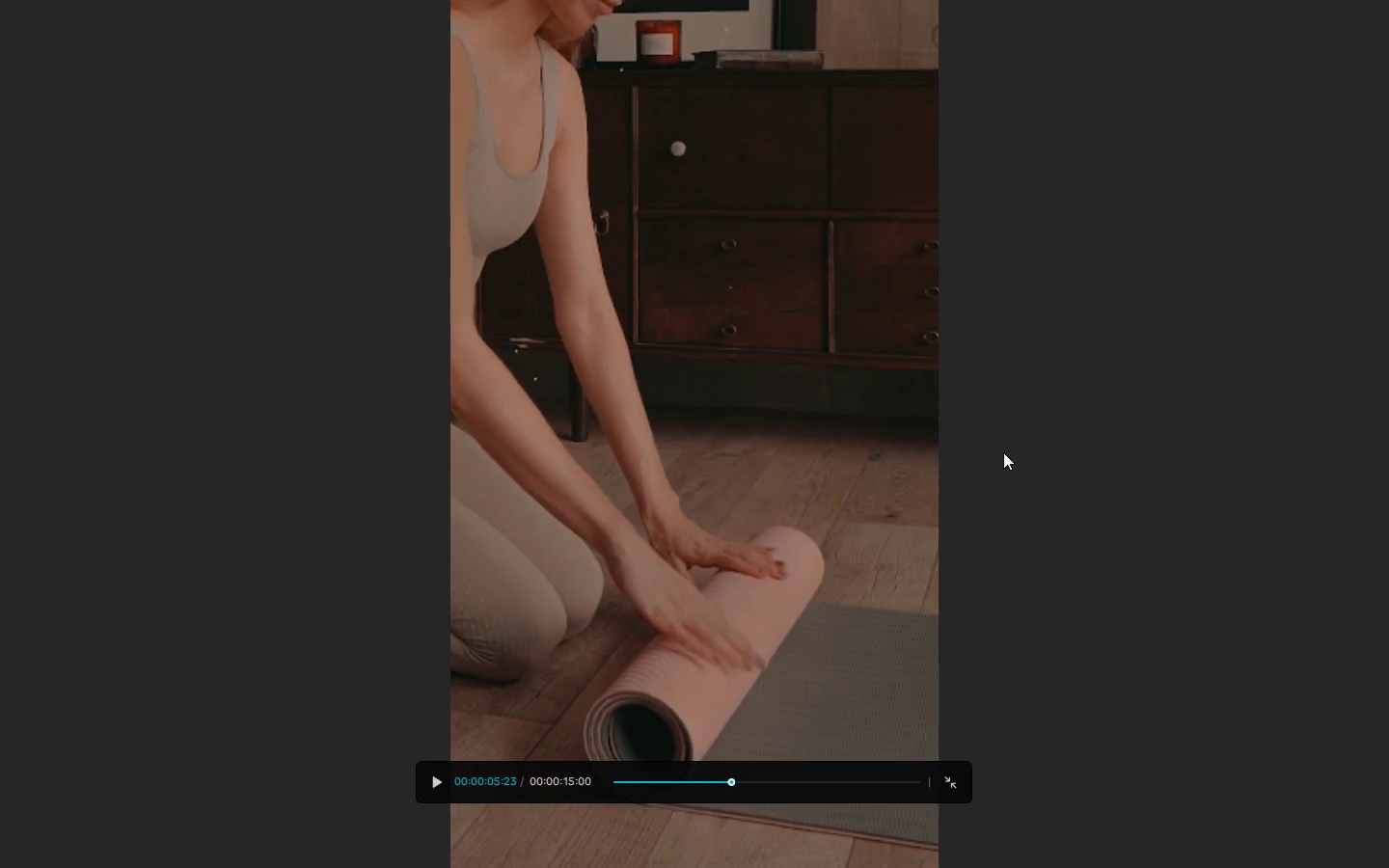 
key(Space)
 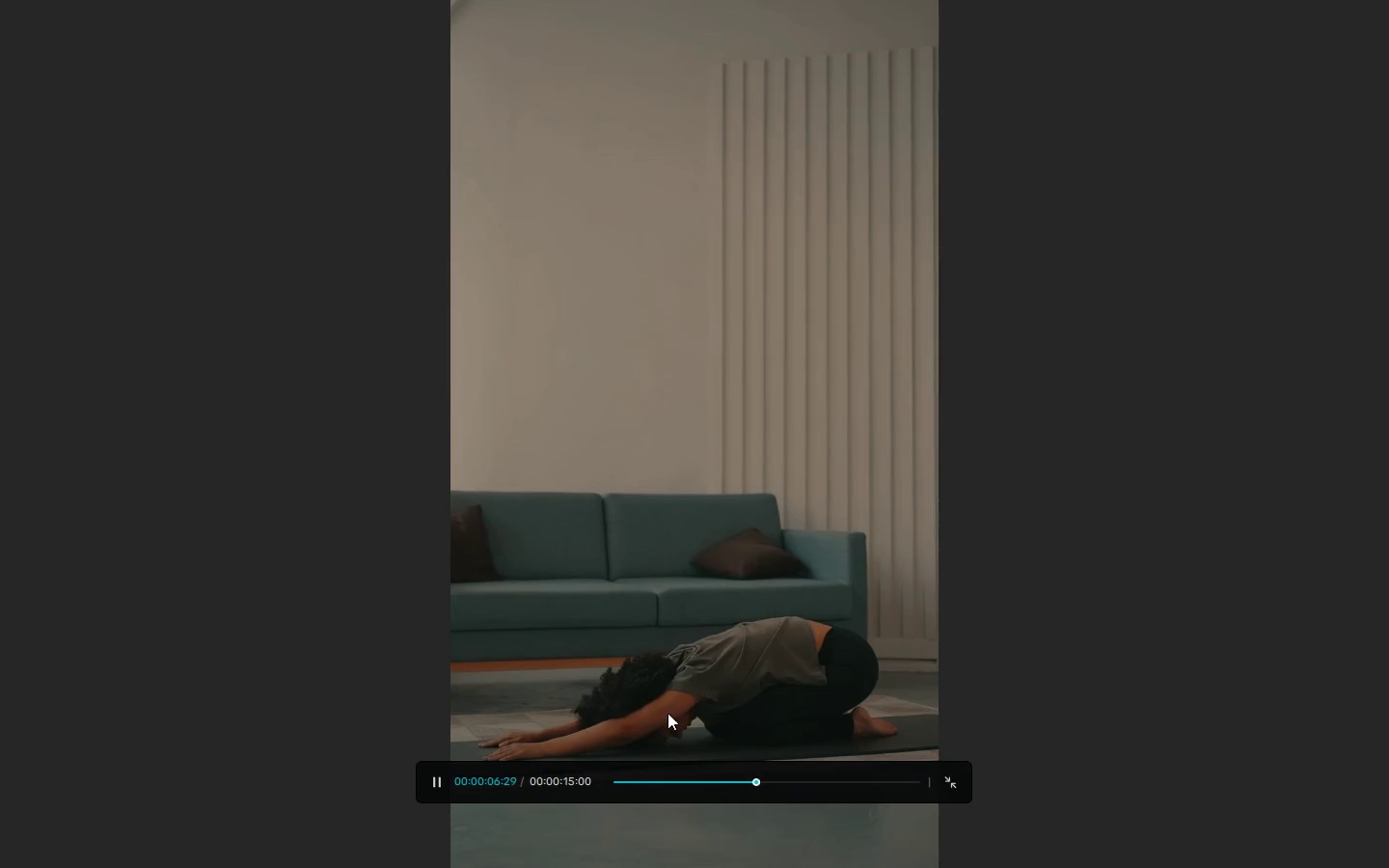 
left_click_drag(start_coordinate=[641, 780], to_coordinate=[535, 795])
 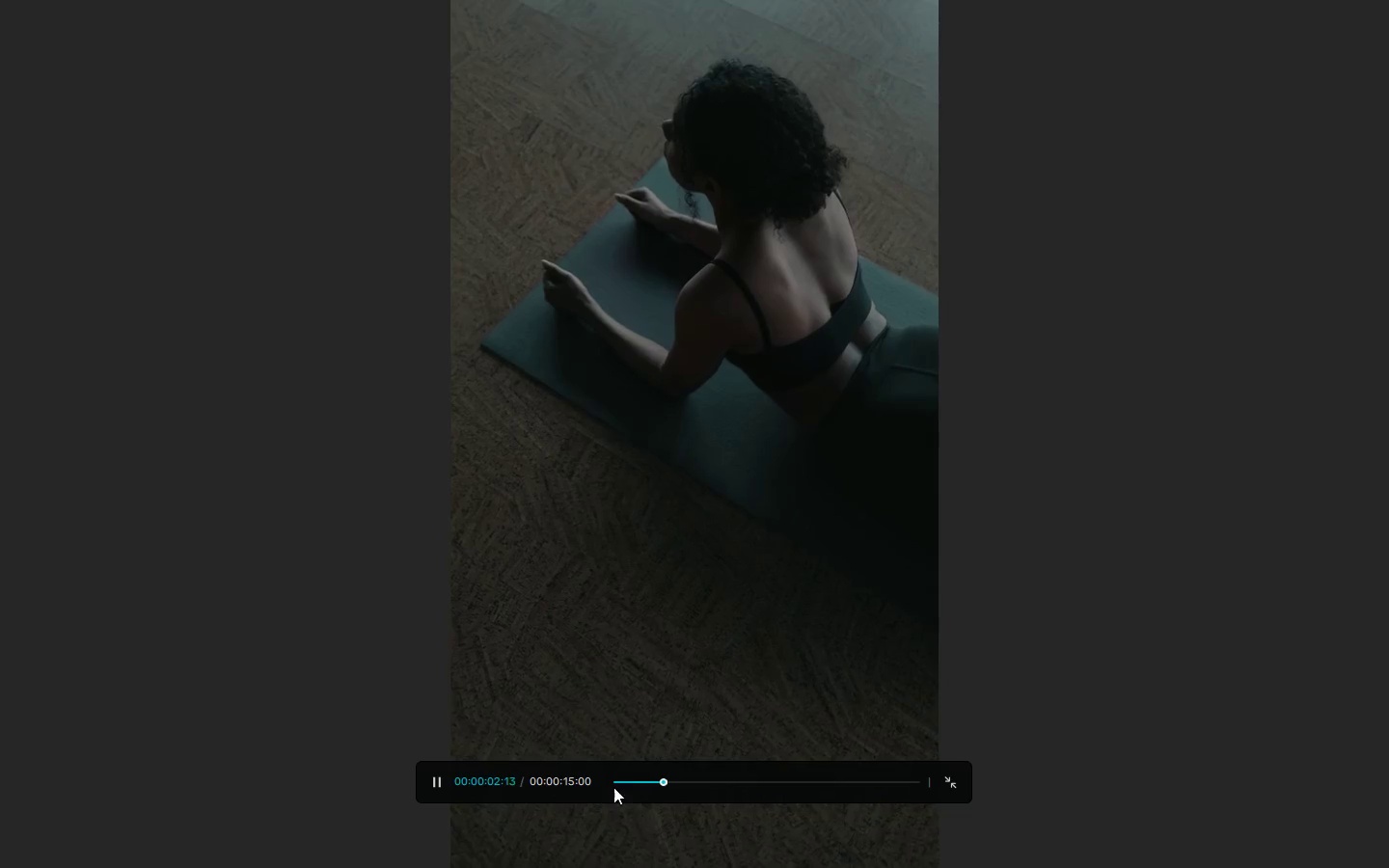 
left_click_drag(start_coordinate=[648, 782], to_coordinate=[545, 788])
 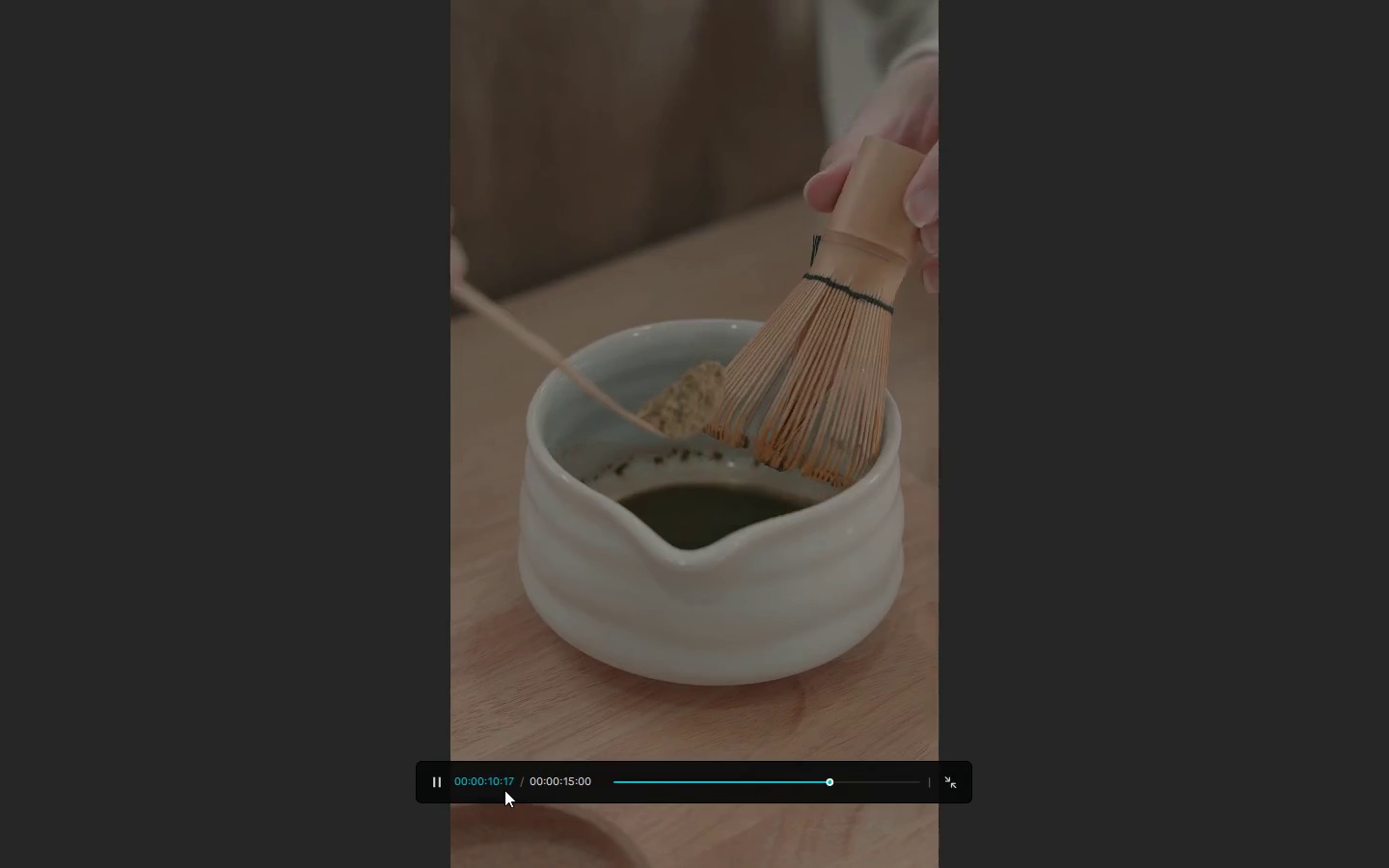 
wait(15.56)
 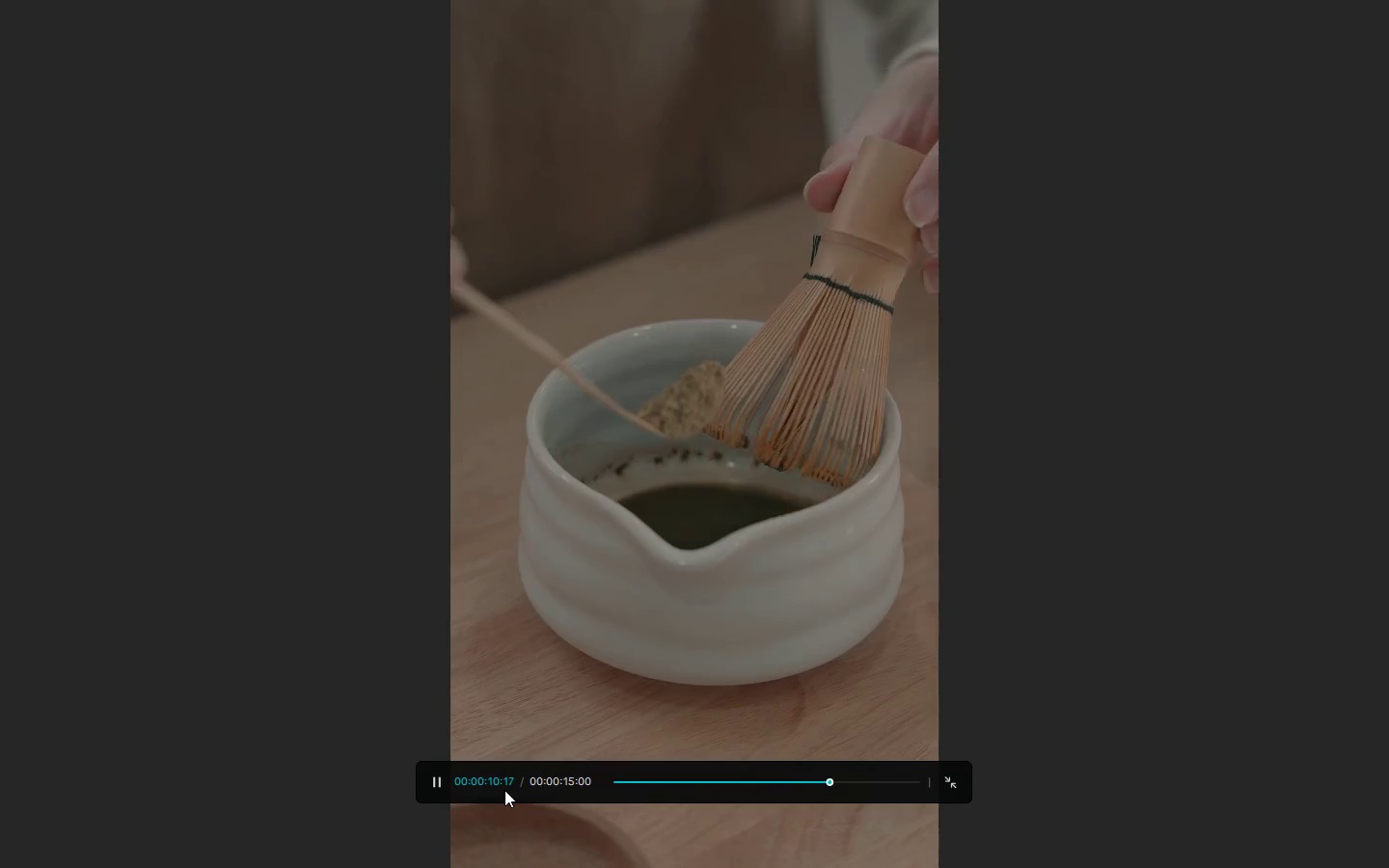 
key(Escape)
 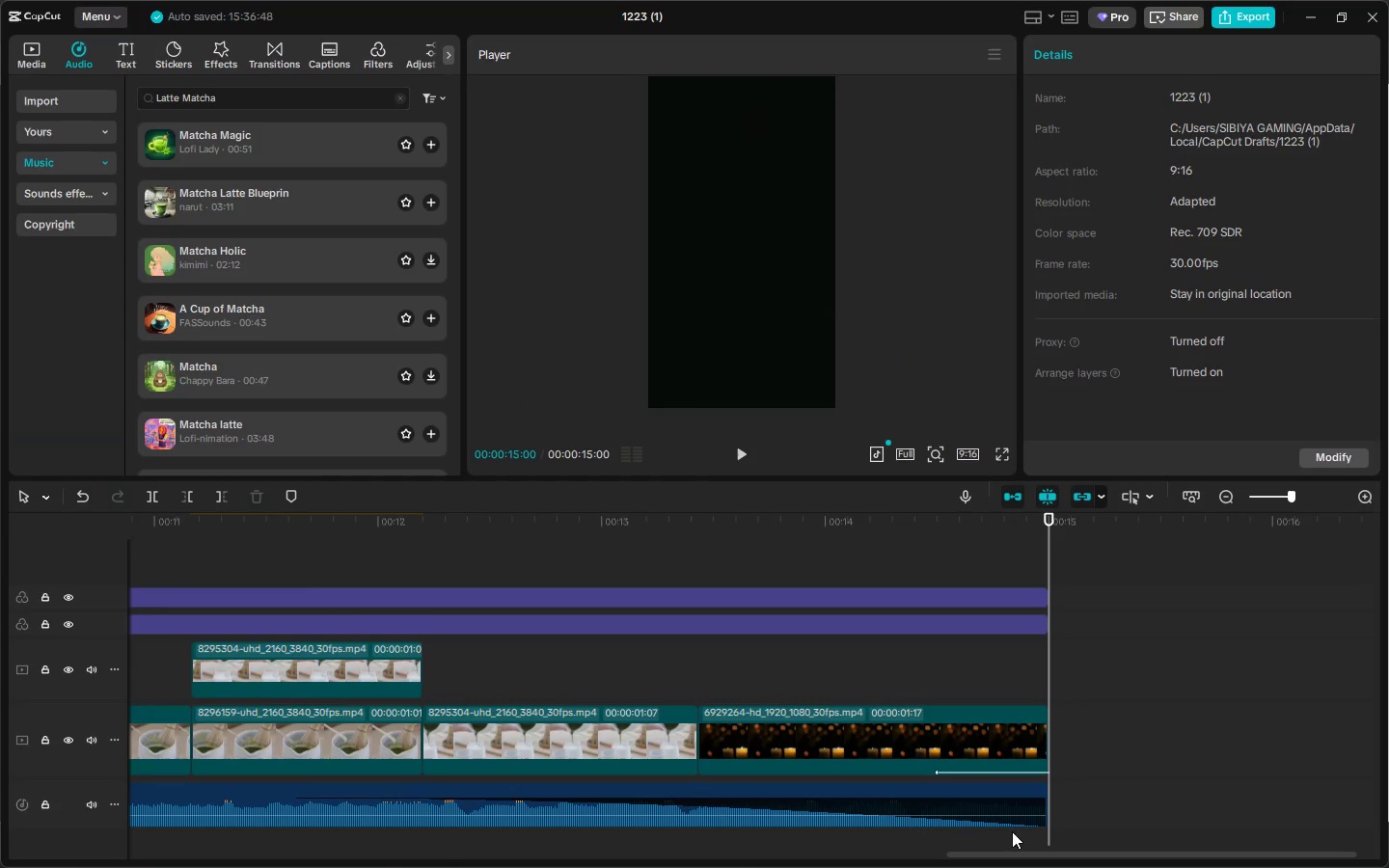 
left_click_drag(start_coordinate=[1021, 858], to_coordinate=[543, 854])
 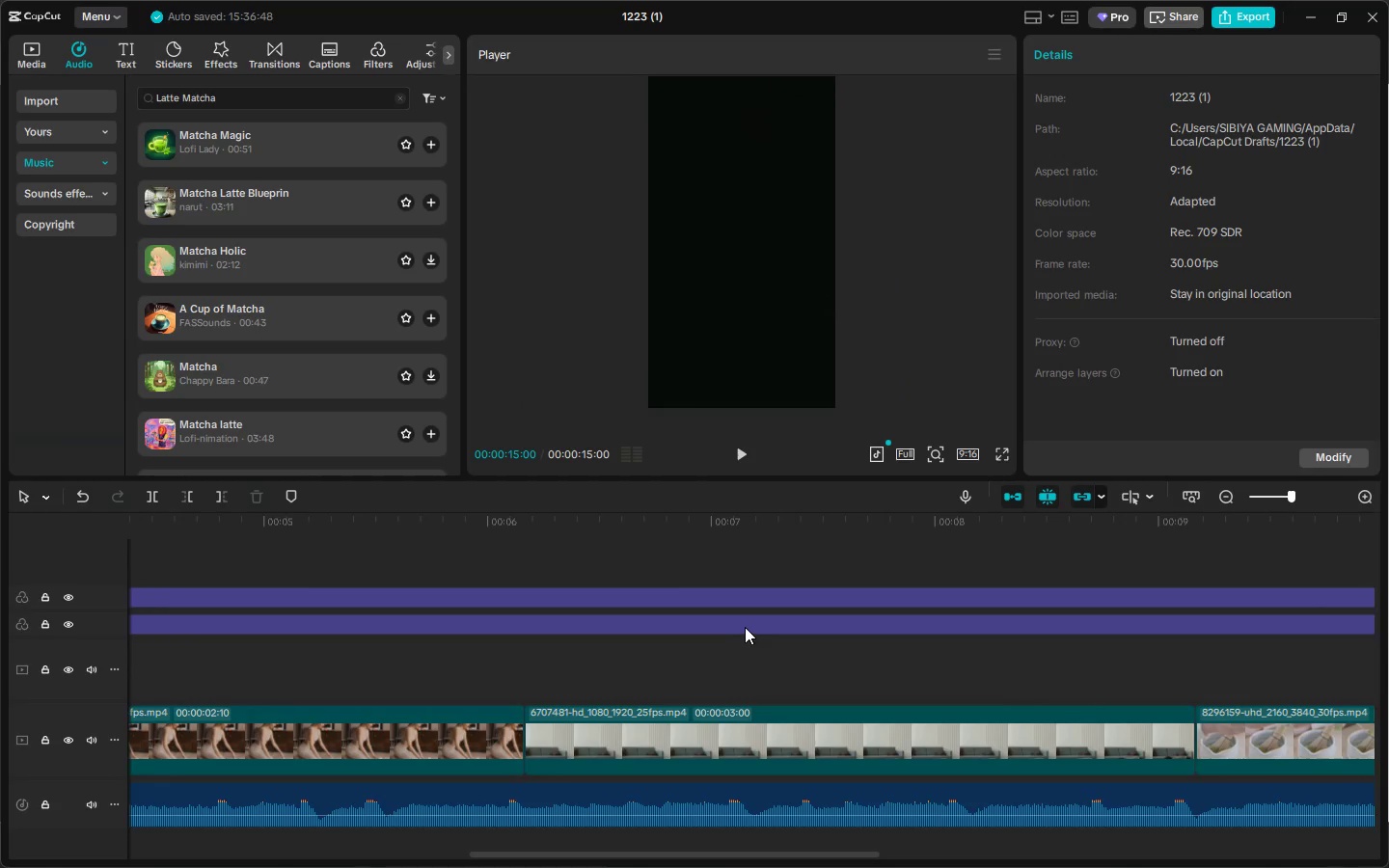 
key(Alt+Tab)
 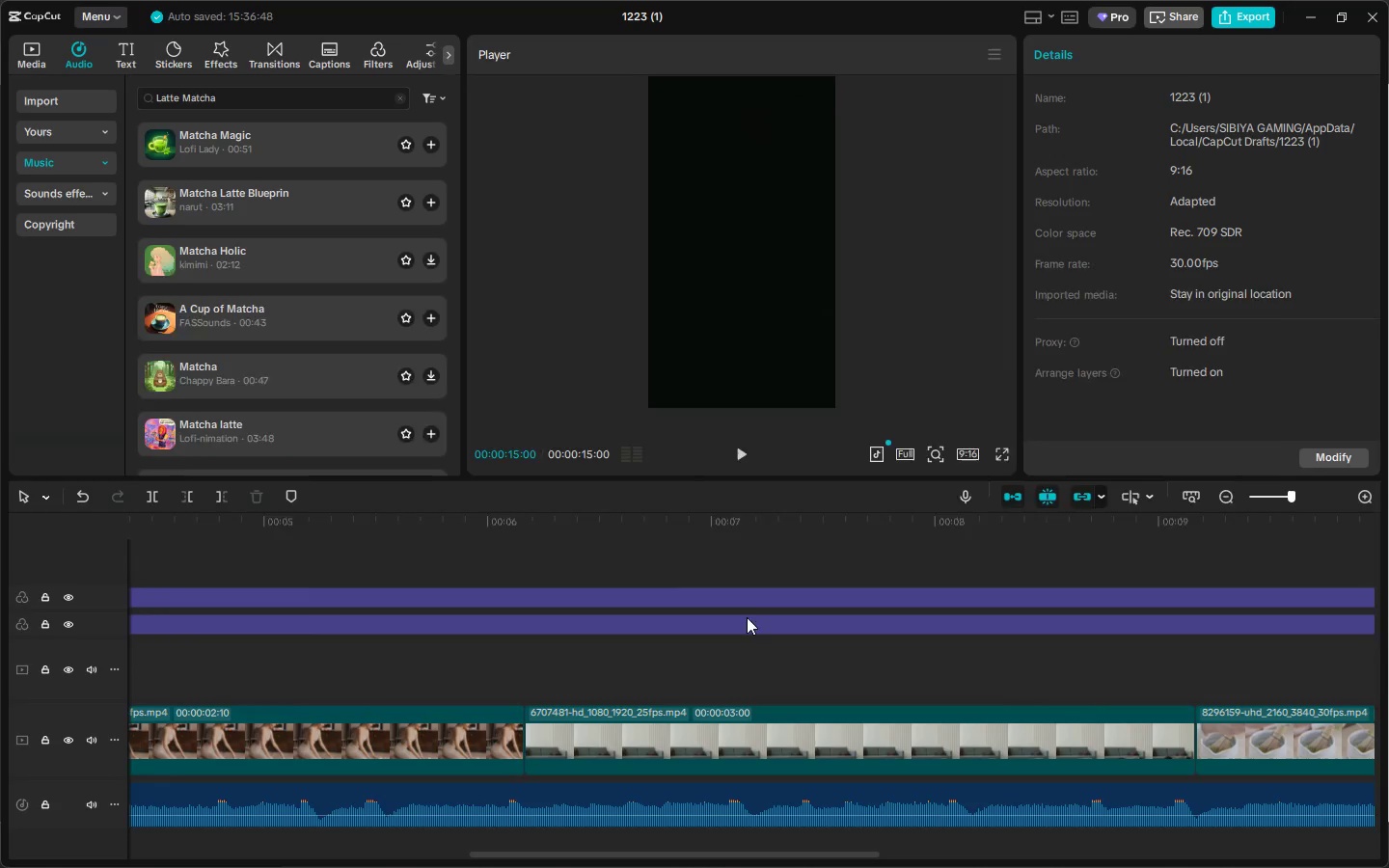 
key(Alt+Tab)